 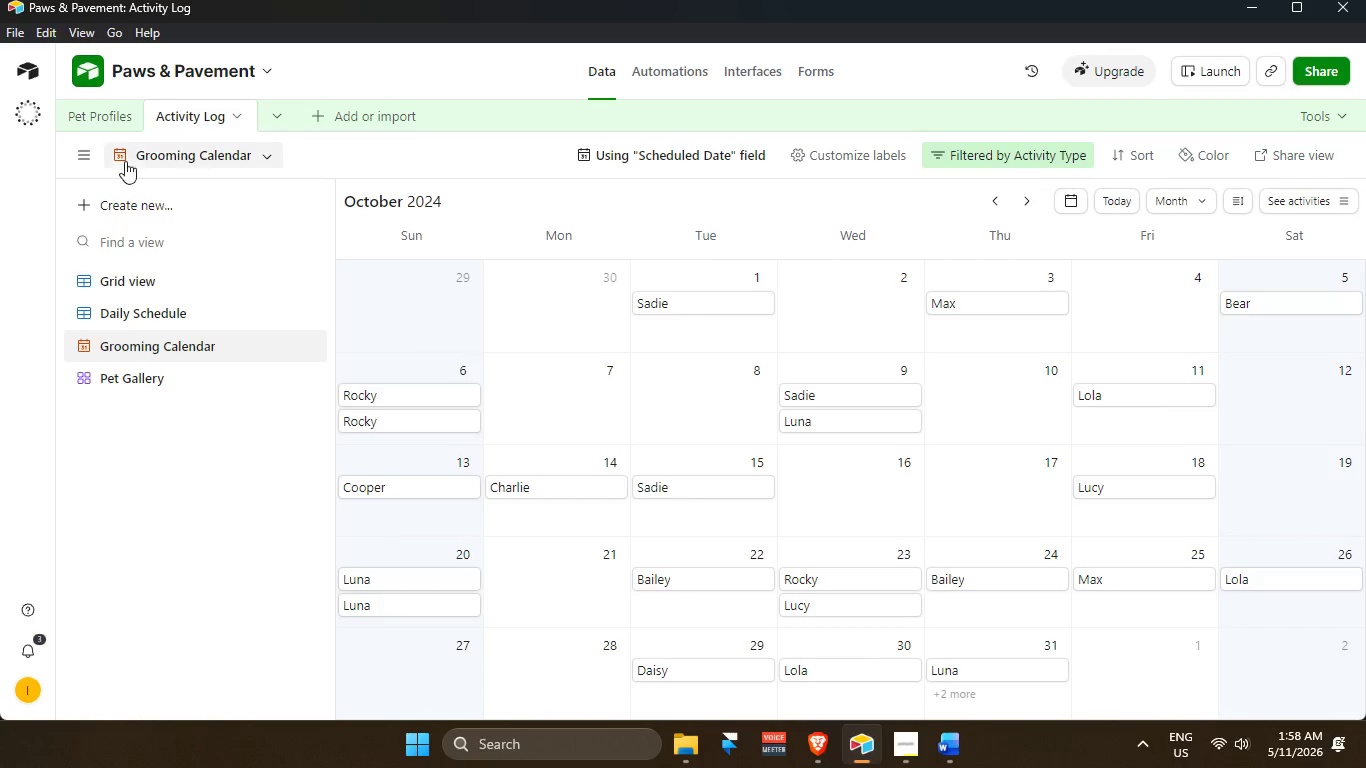 
left_click([109, 118])
 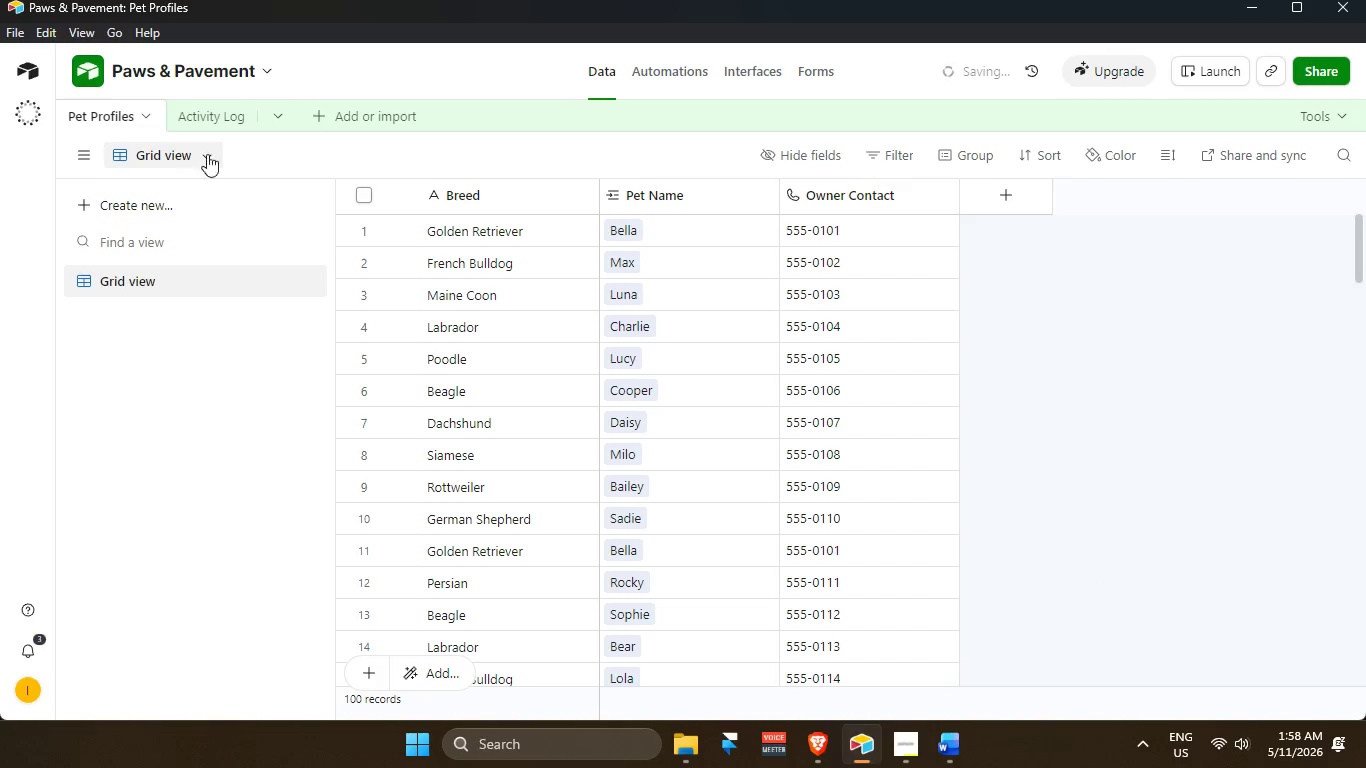 
left_click([216, 117])
 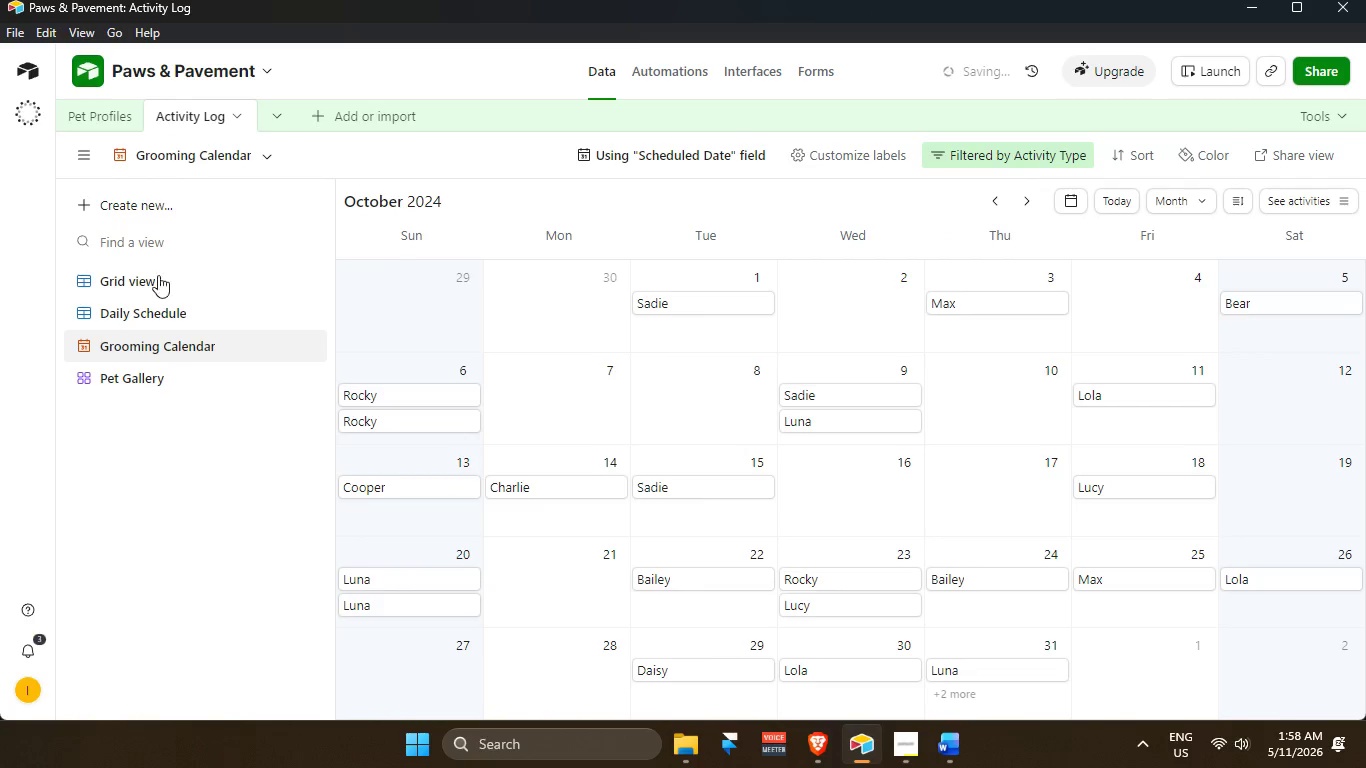 
left_click([149, 286])
 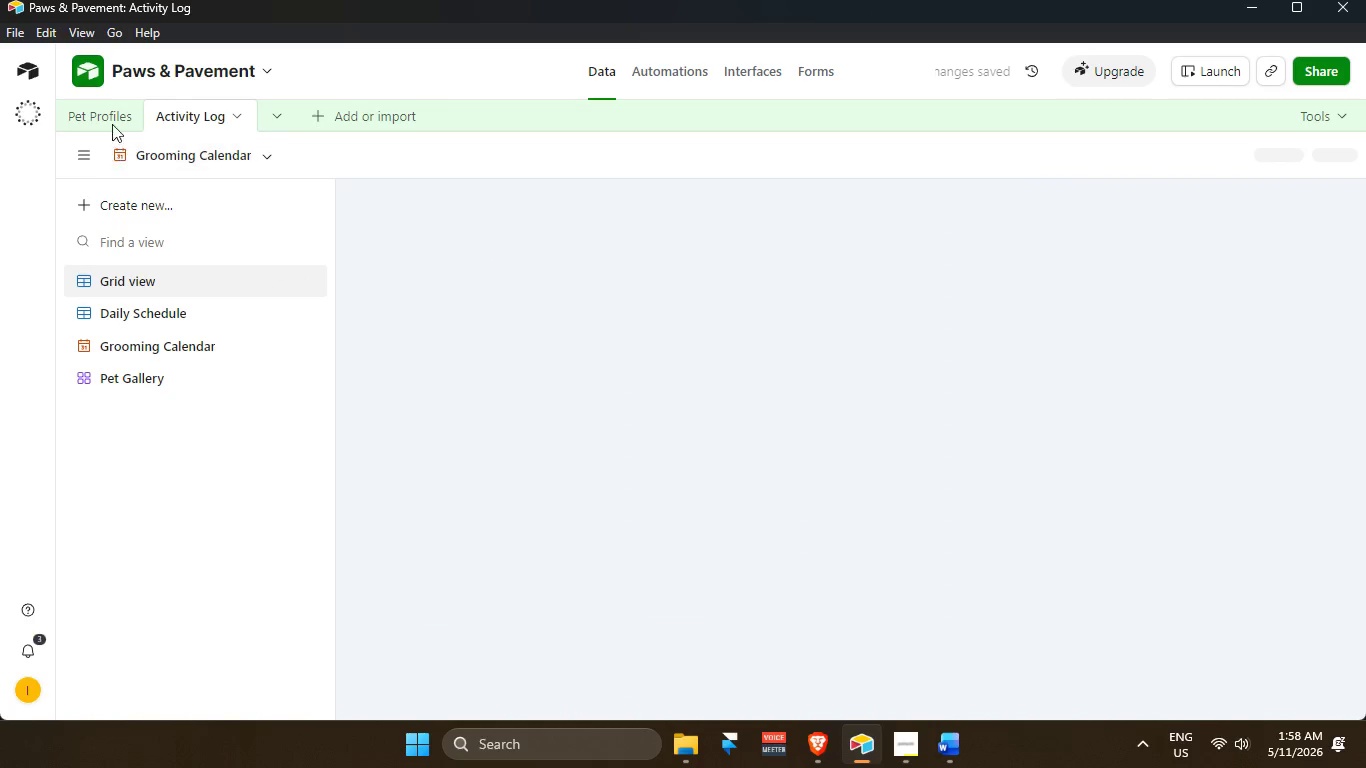 
left_click([108, 110])
 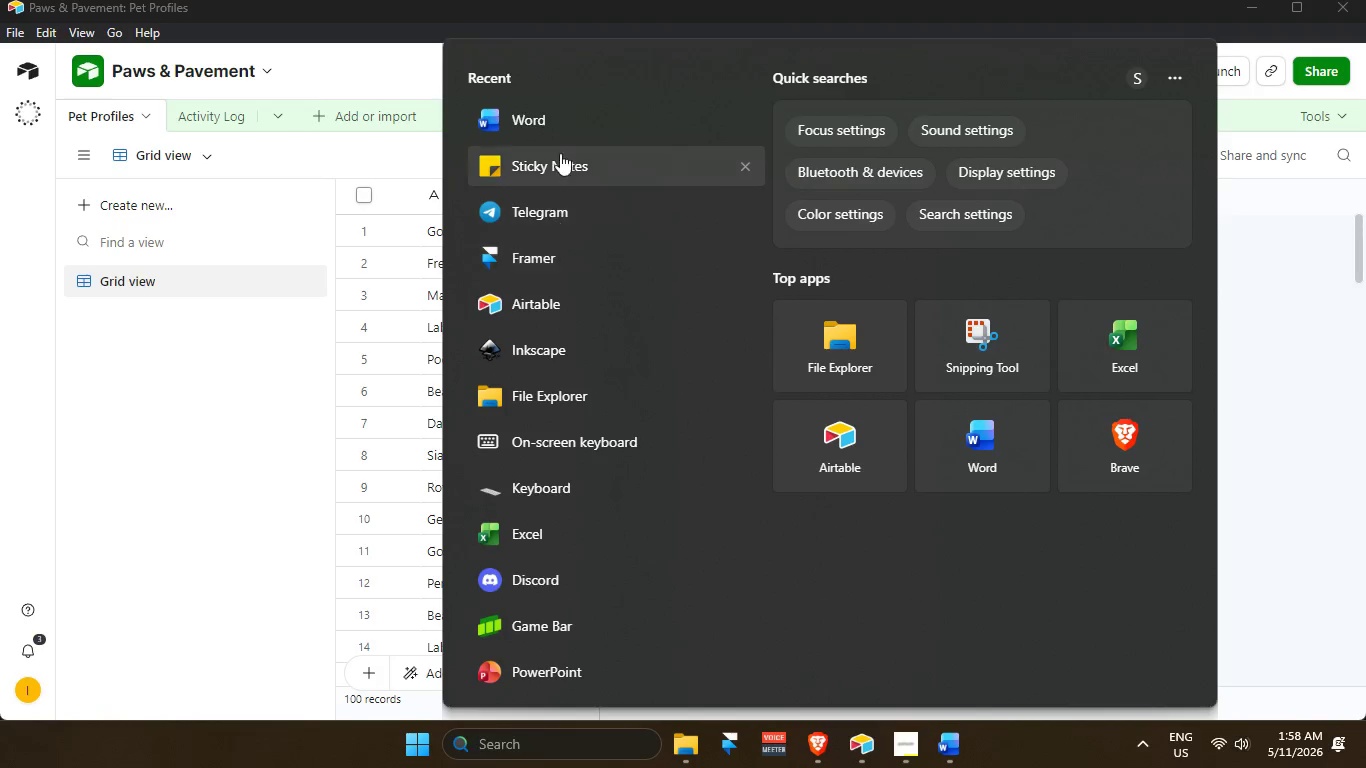 
left_click([1011, 338])
 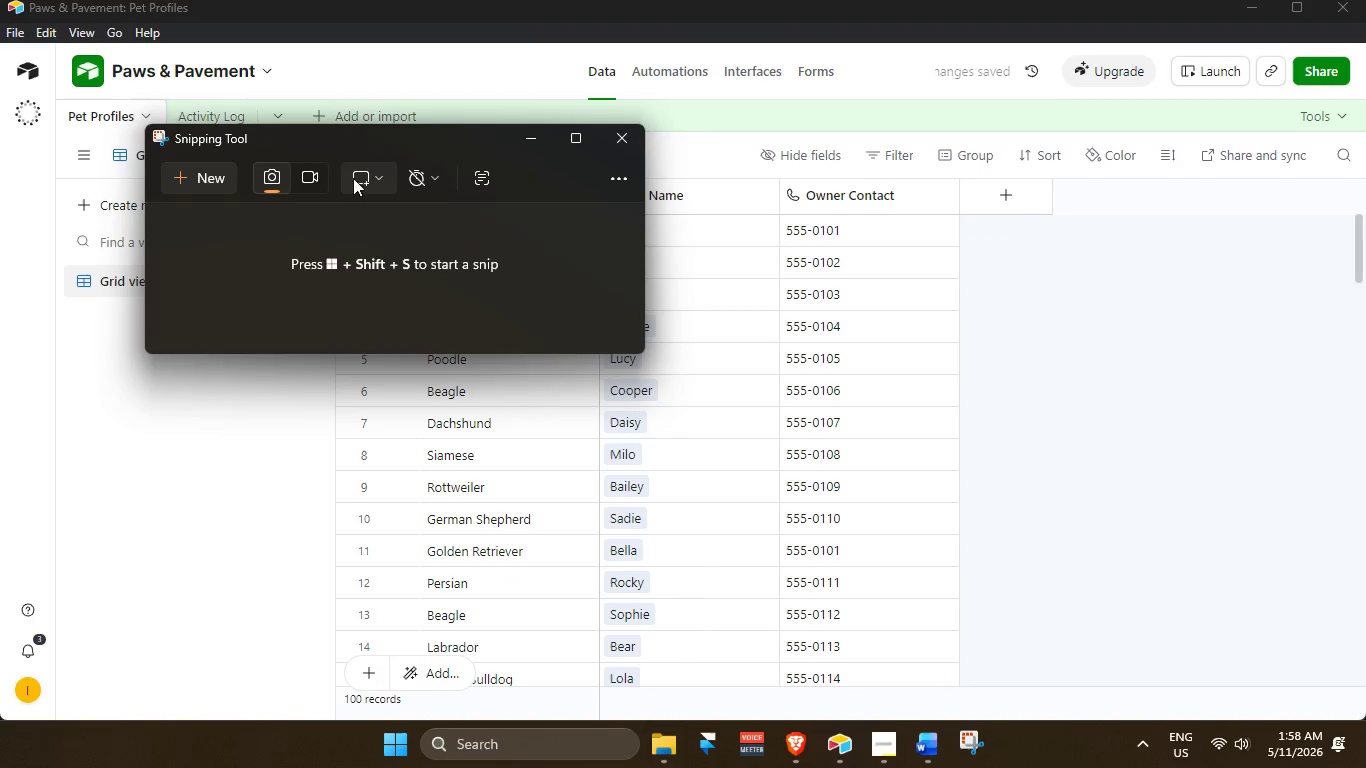 
left_click([313, 171])
 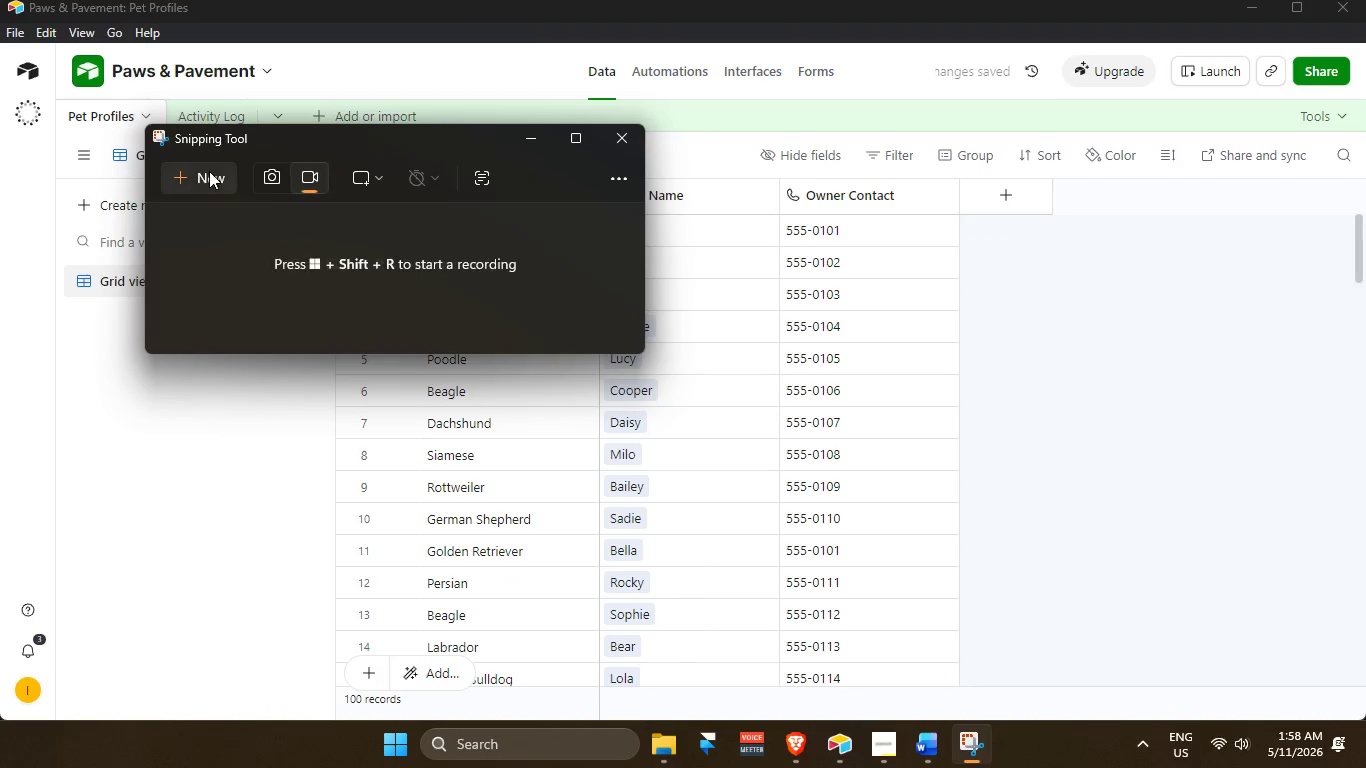 
left_click([205, 171])
 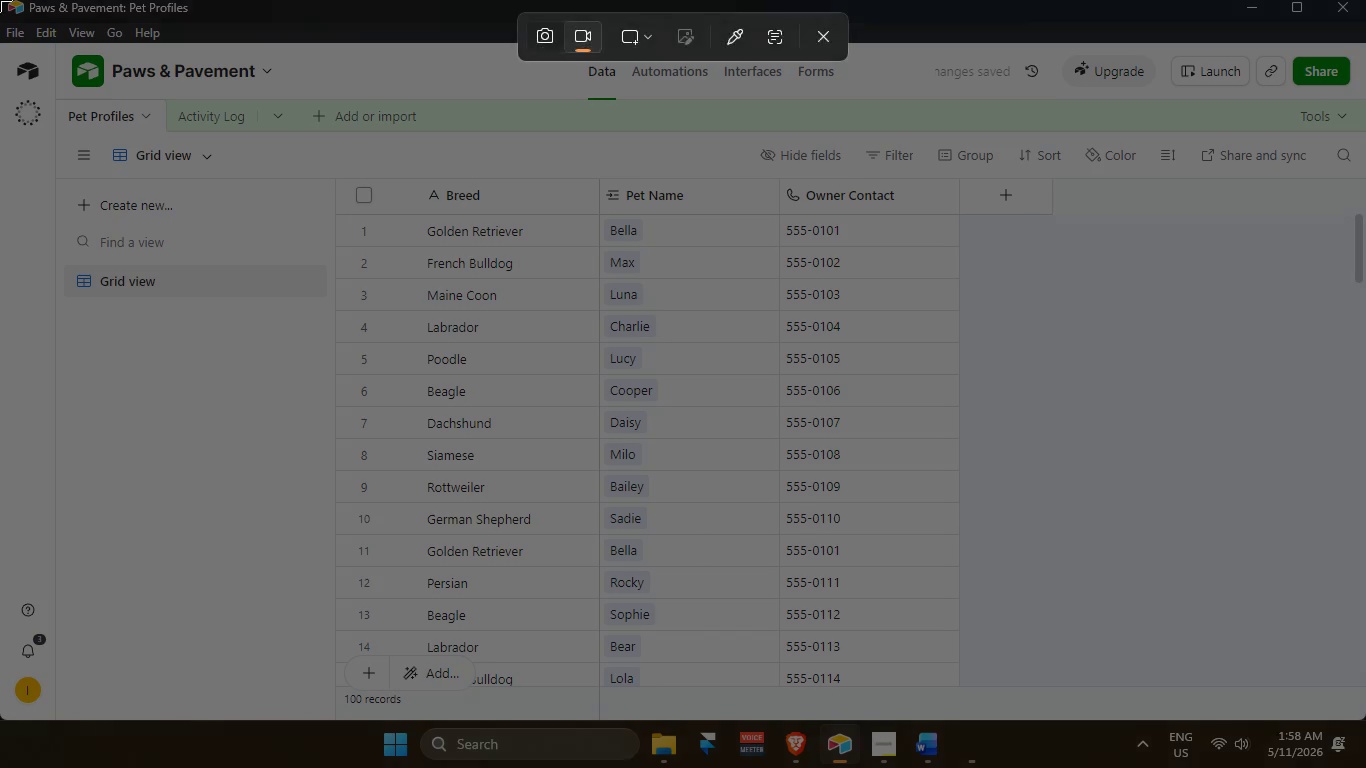 
left_click_drag(start_coordinate=[0, 0], to_coordinate=[1365, 718])
 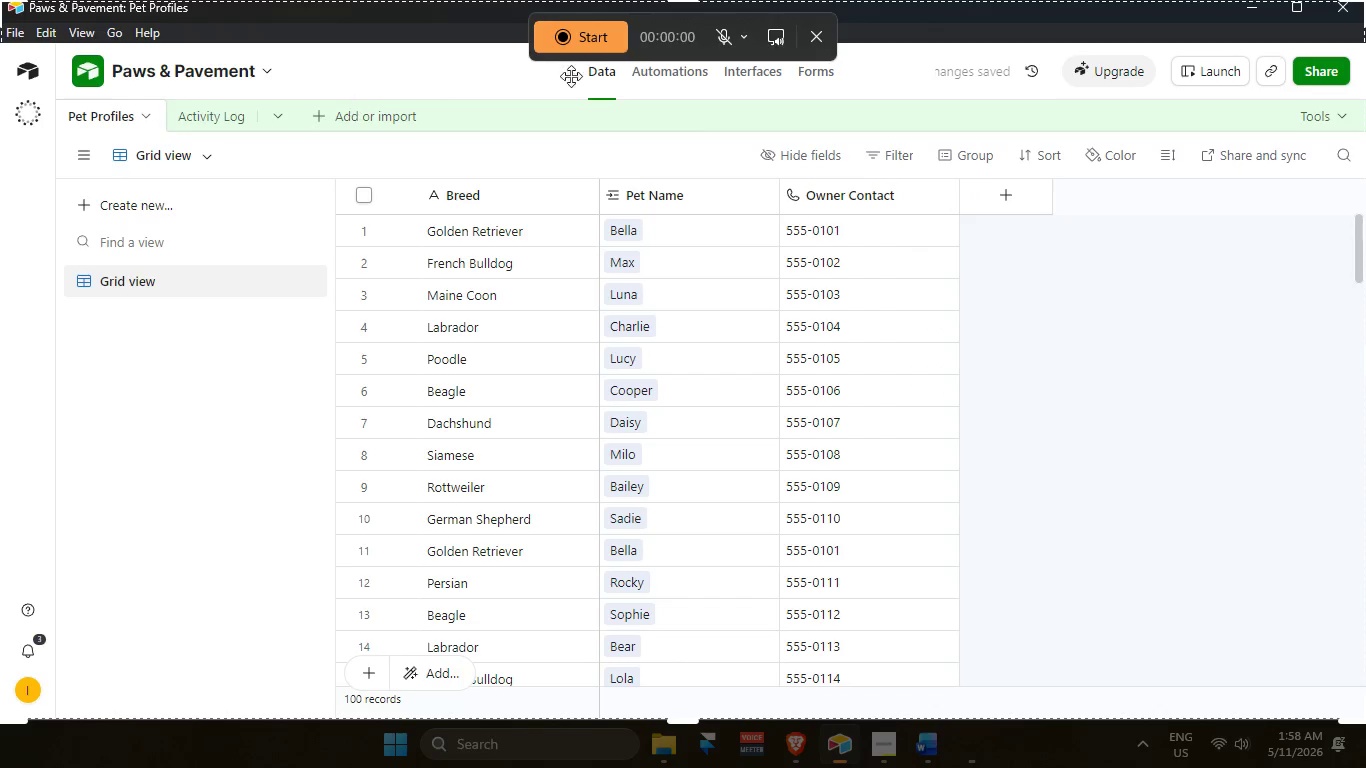 
left_click([592, 36])
 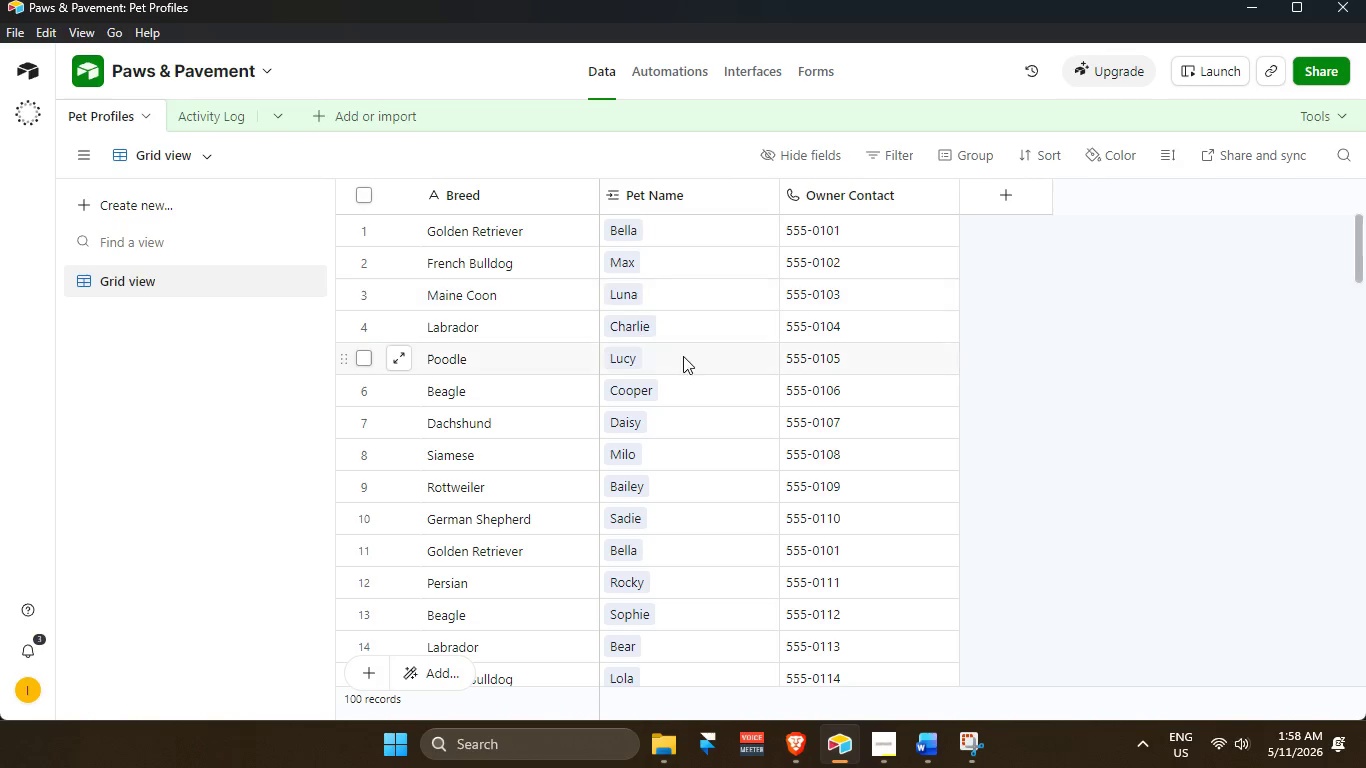 
scroll: coordinate [685, 366], scroll_direction: up, amount: 3.0
 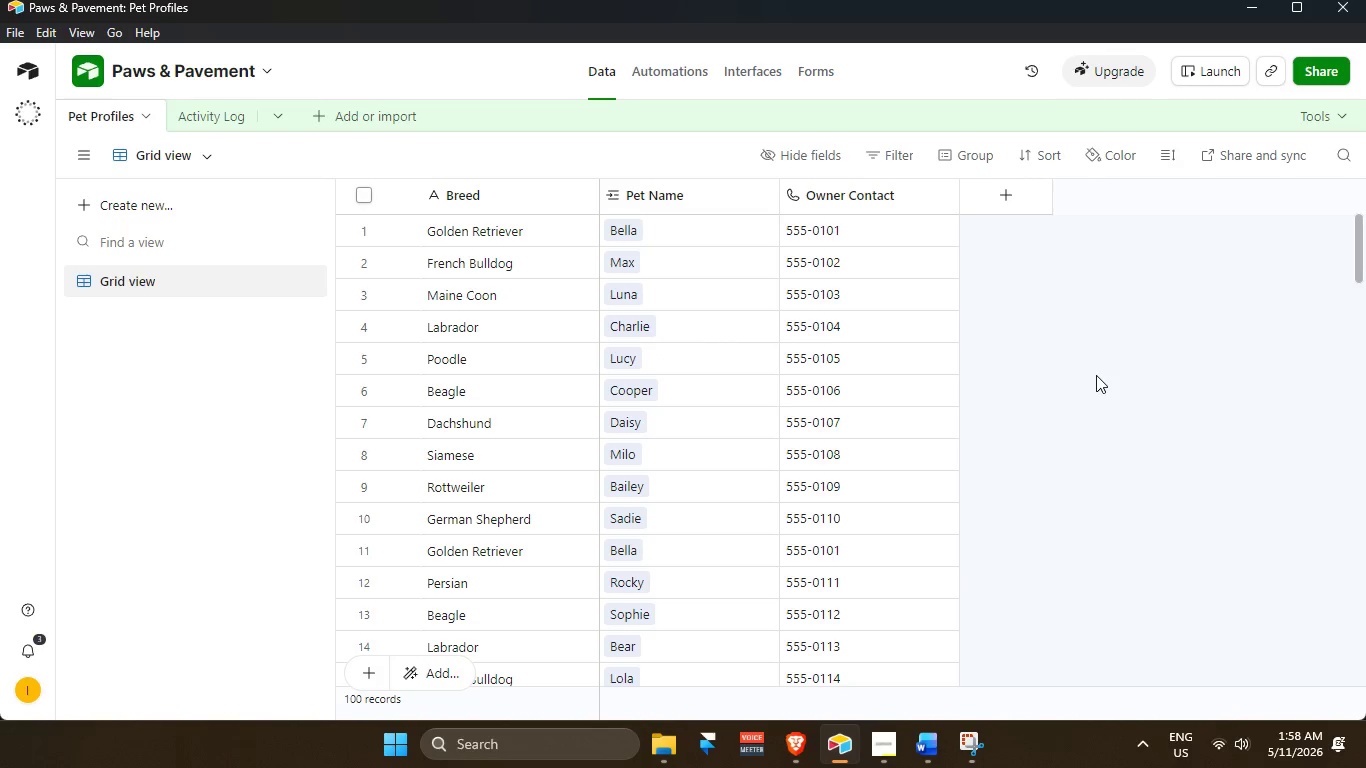 
left_click([703, 188])
 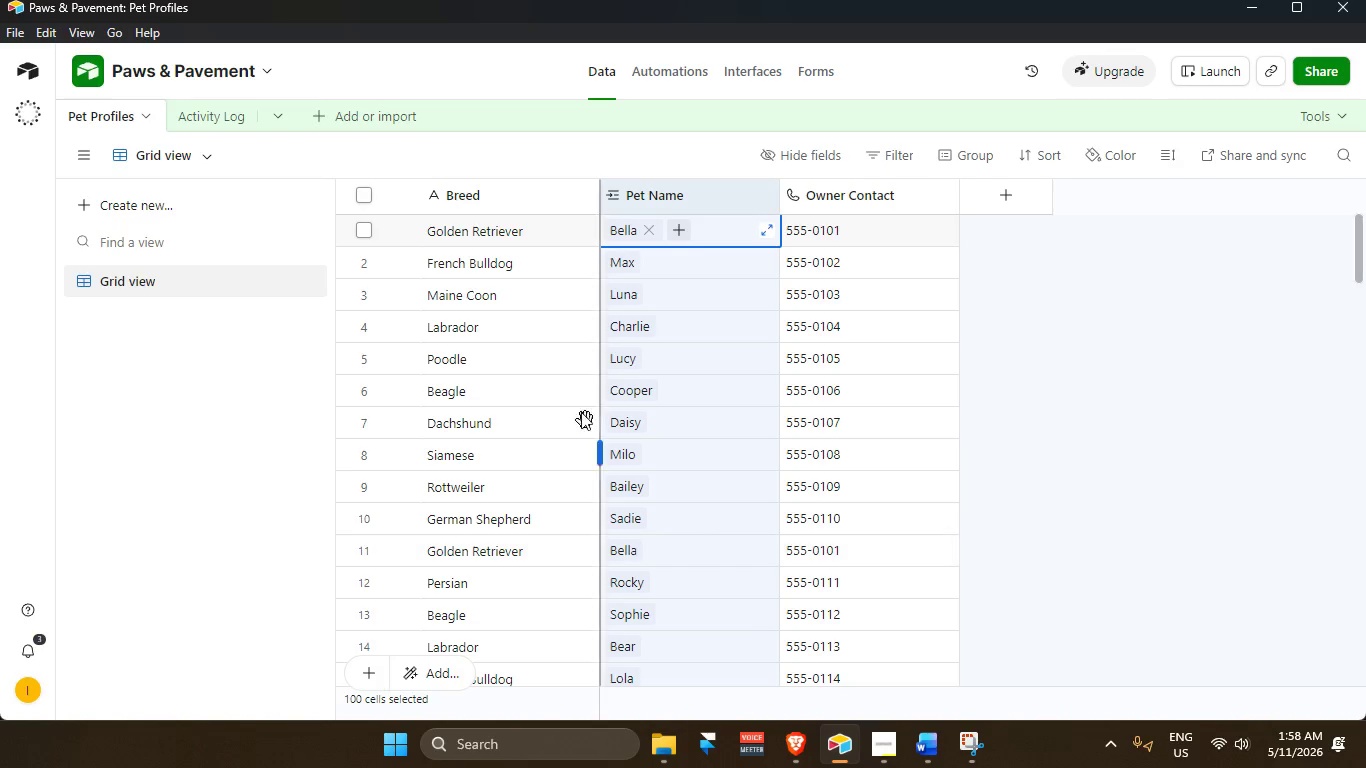 
left_click([504, 191])
 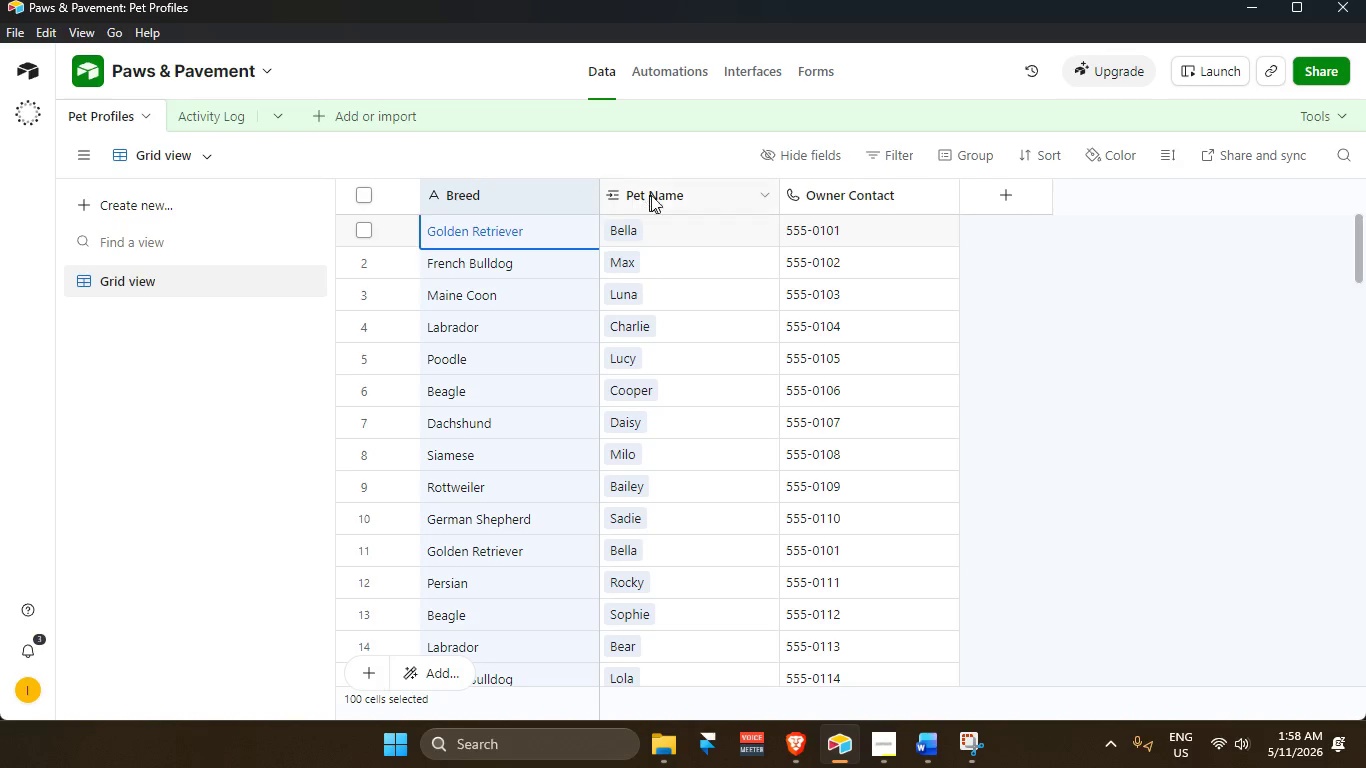 
left_click([657, 195])
 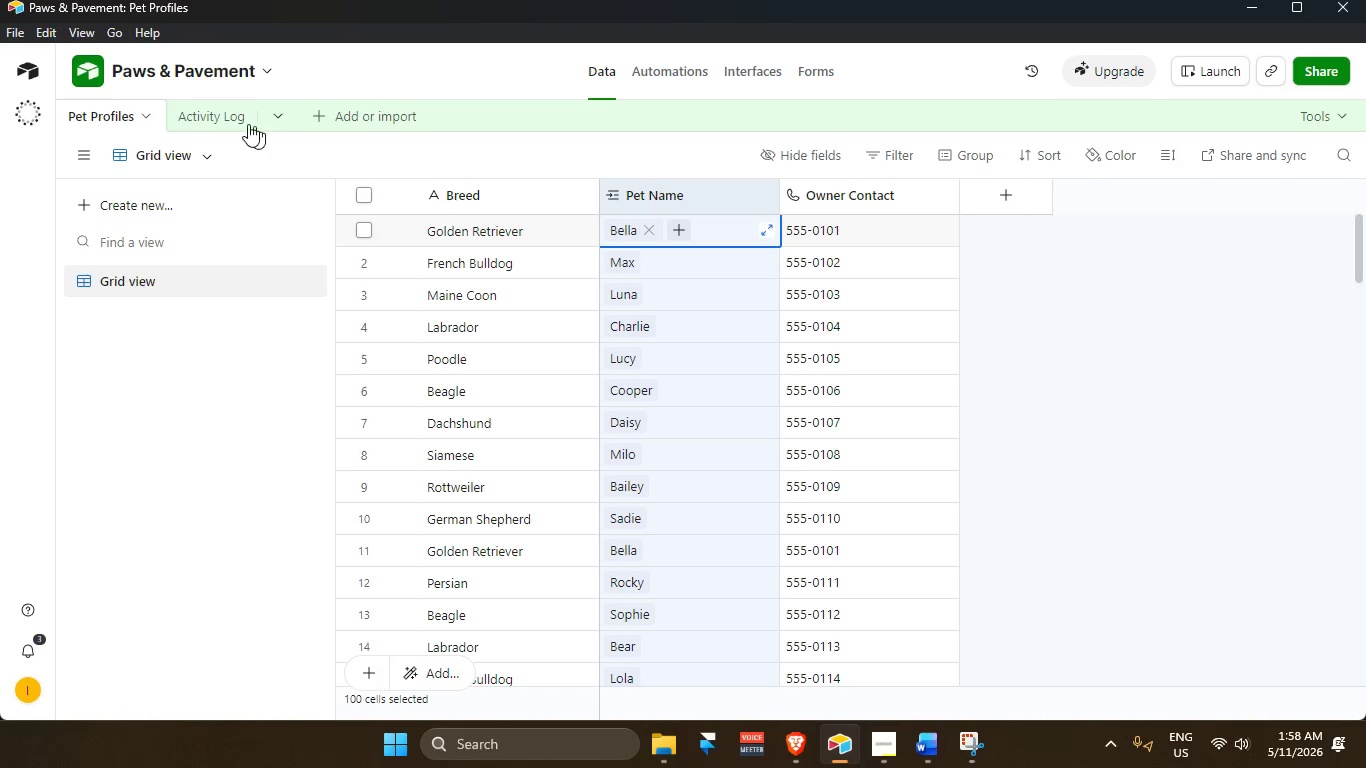 
left_click([199, 117])
 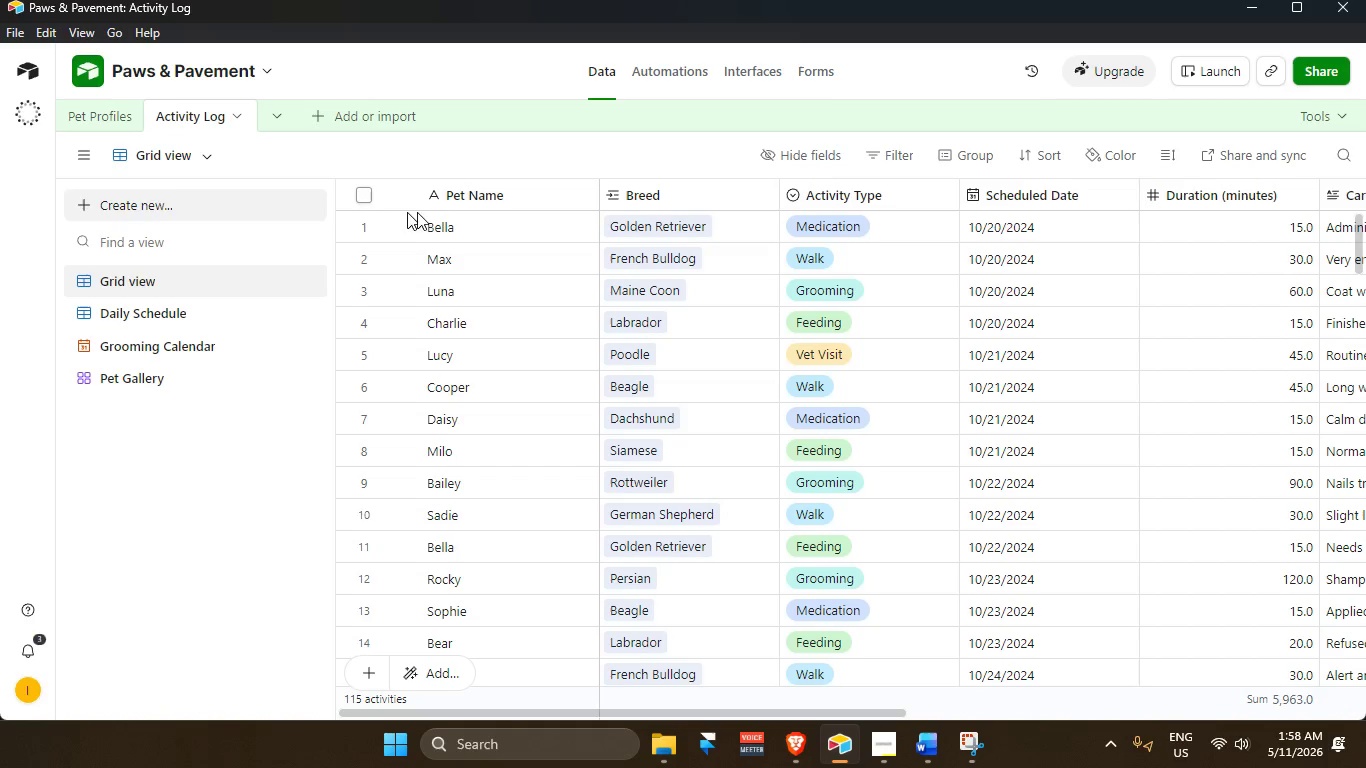 
left_click([452, 197])
 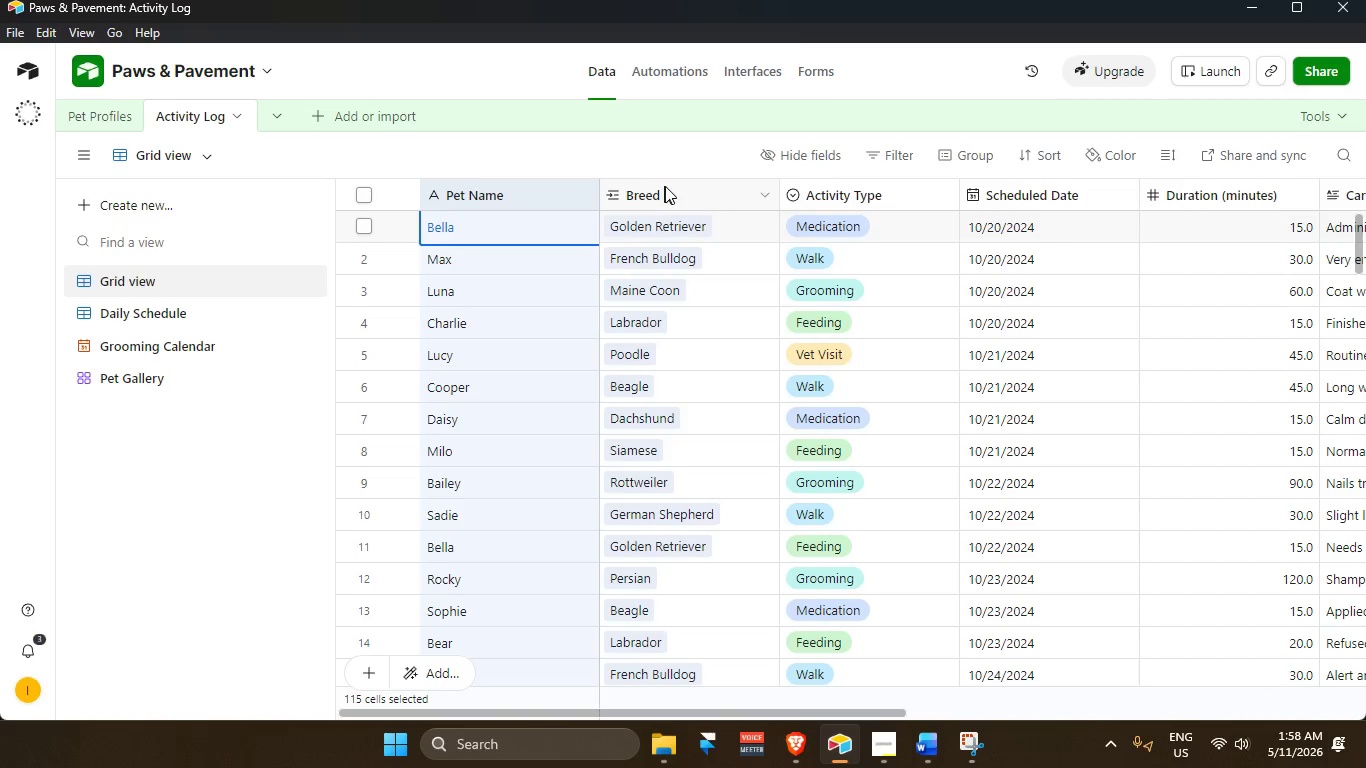 
left_click([671, 187])
 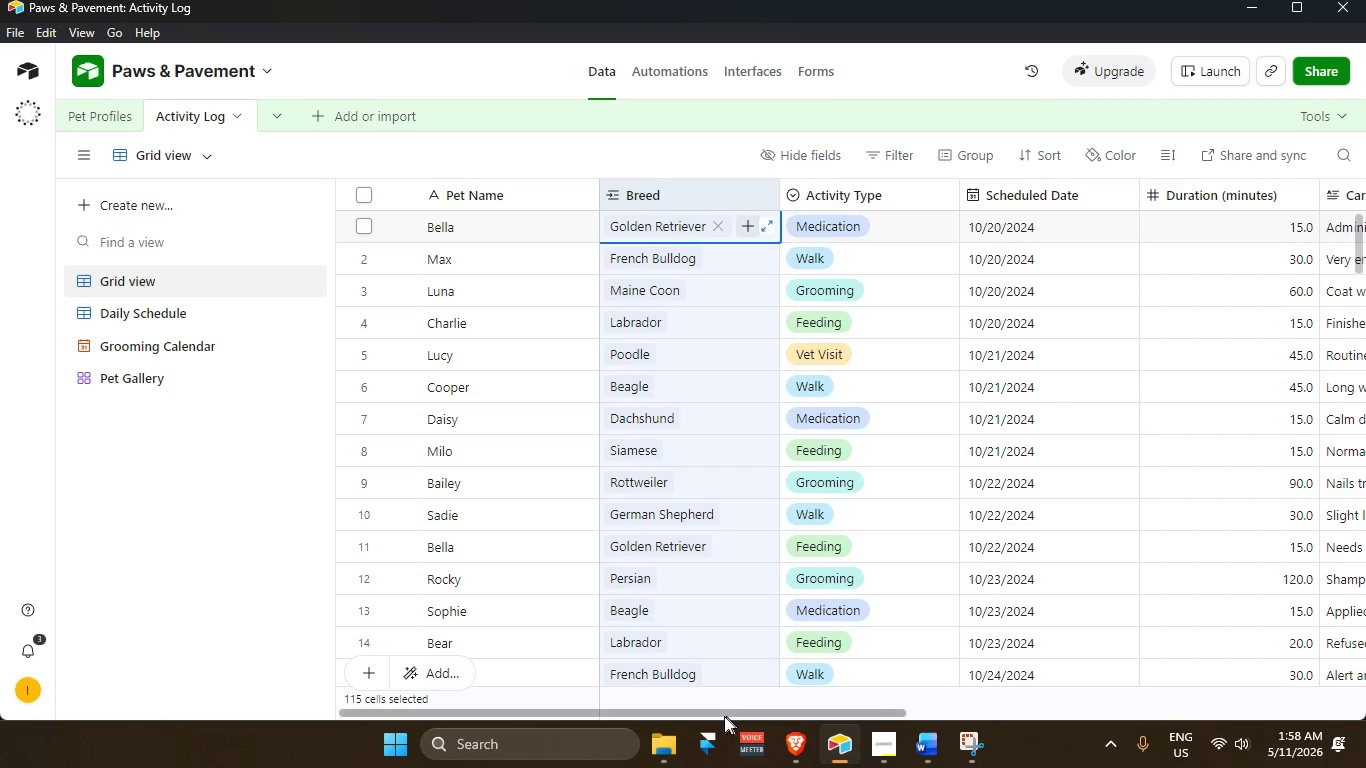 
left_click_drag(start_coordinate=[720, 715], to_coordinate=[1138, 693])
 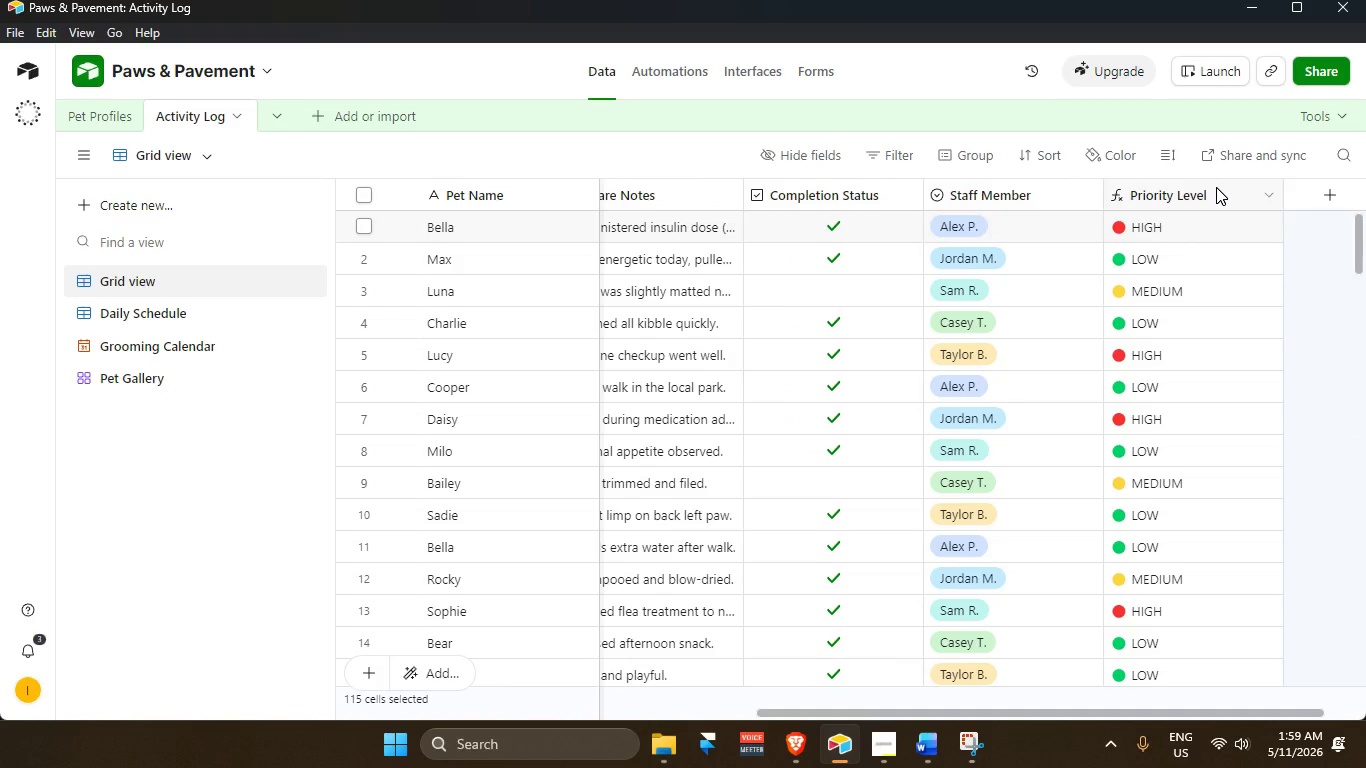 
double_click([1216, 187])
 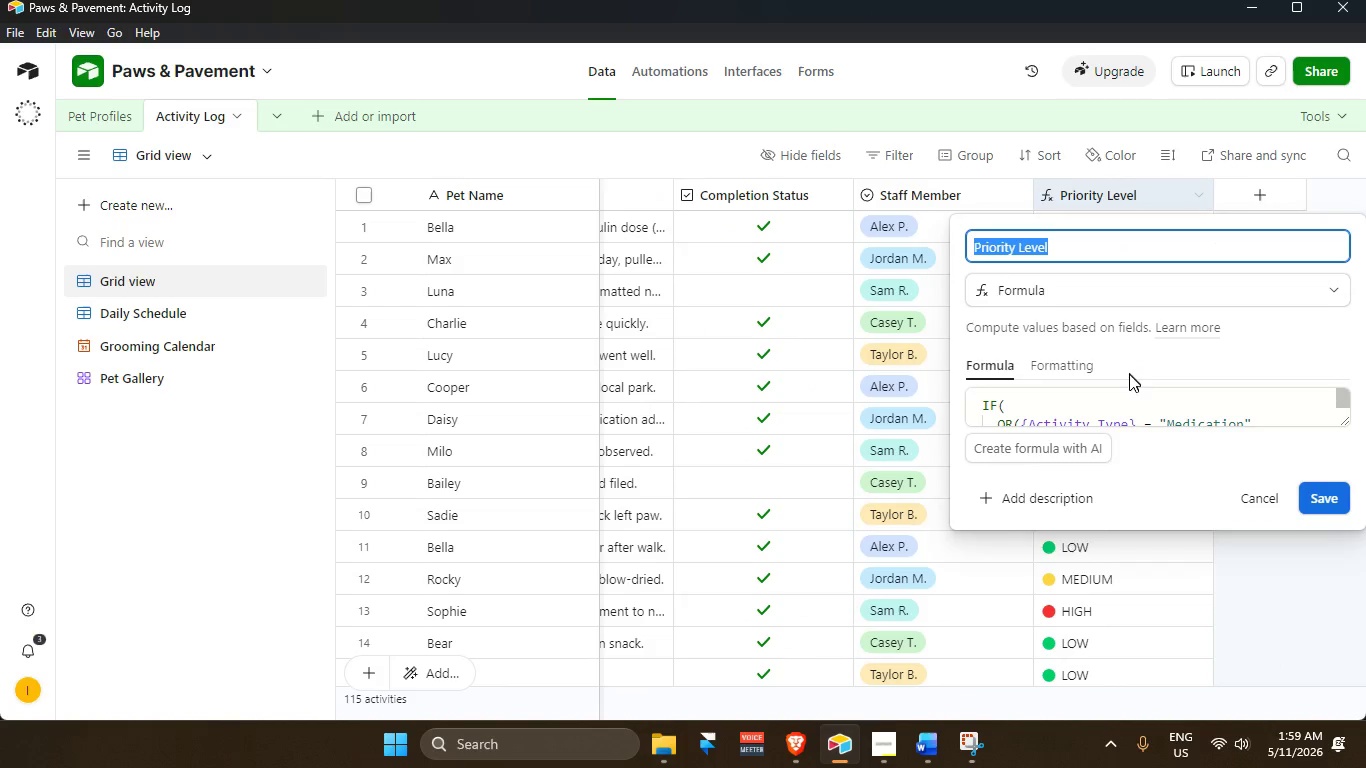 
scroll: coordinate [1111, 438], scroll_direction: up, amount: 2.0
 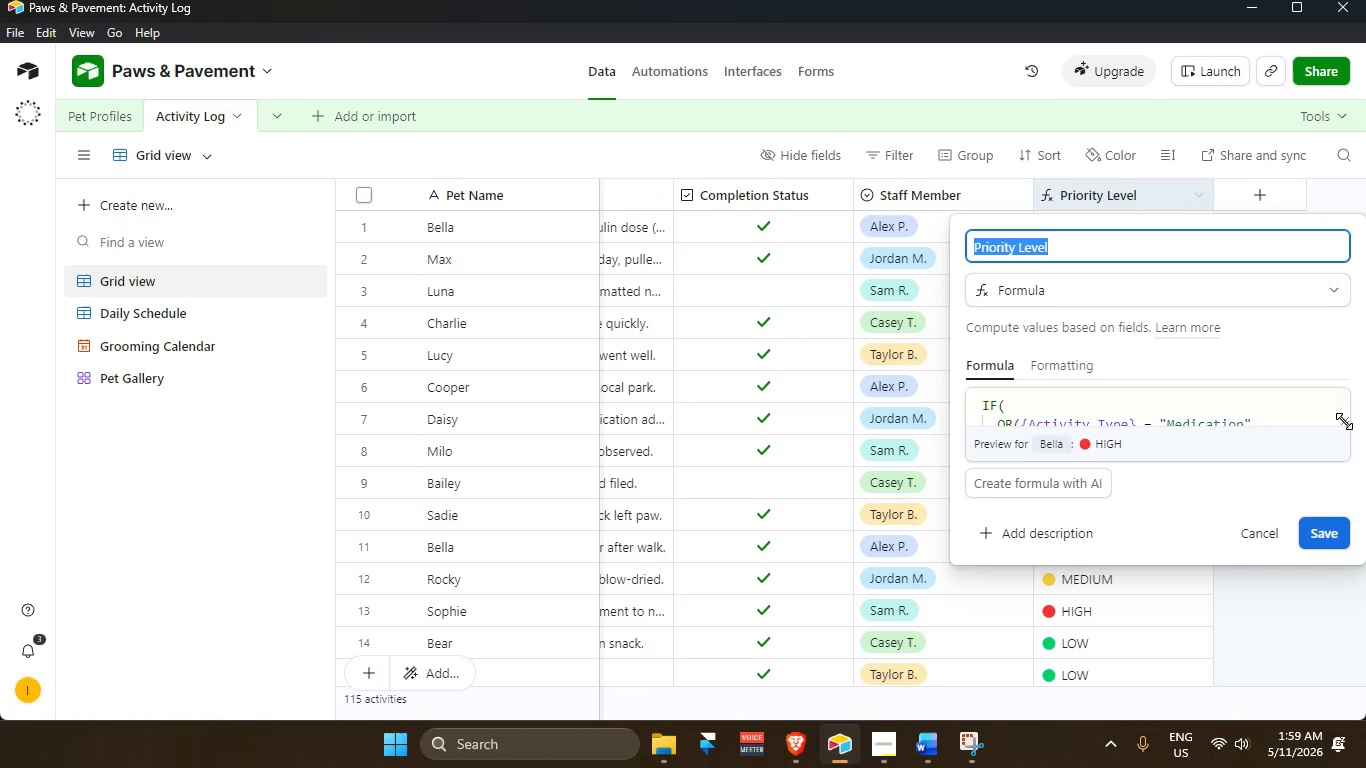 
left_click_drag(start_coordinate=[1345, 424], to_coordinate=[1350, 625])
 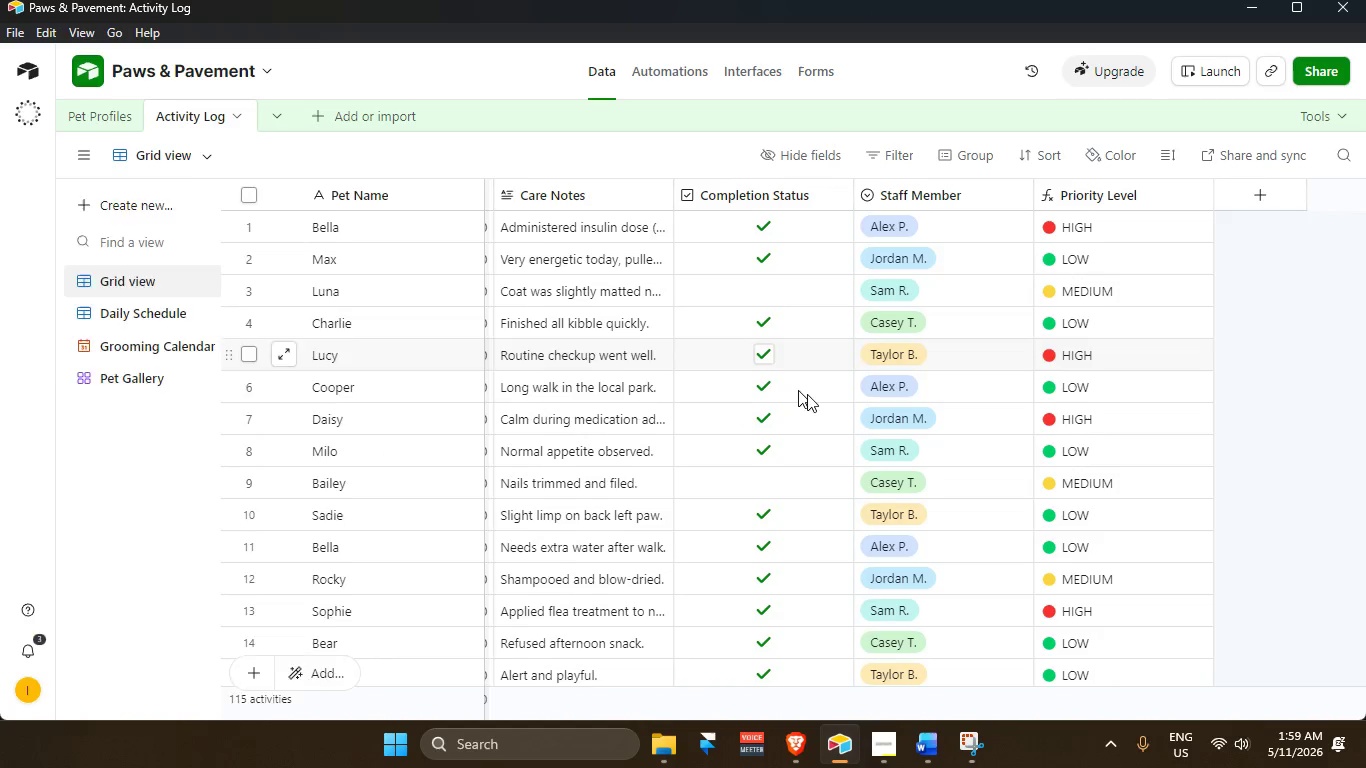 
left_click([1107, 194])
 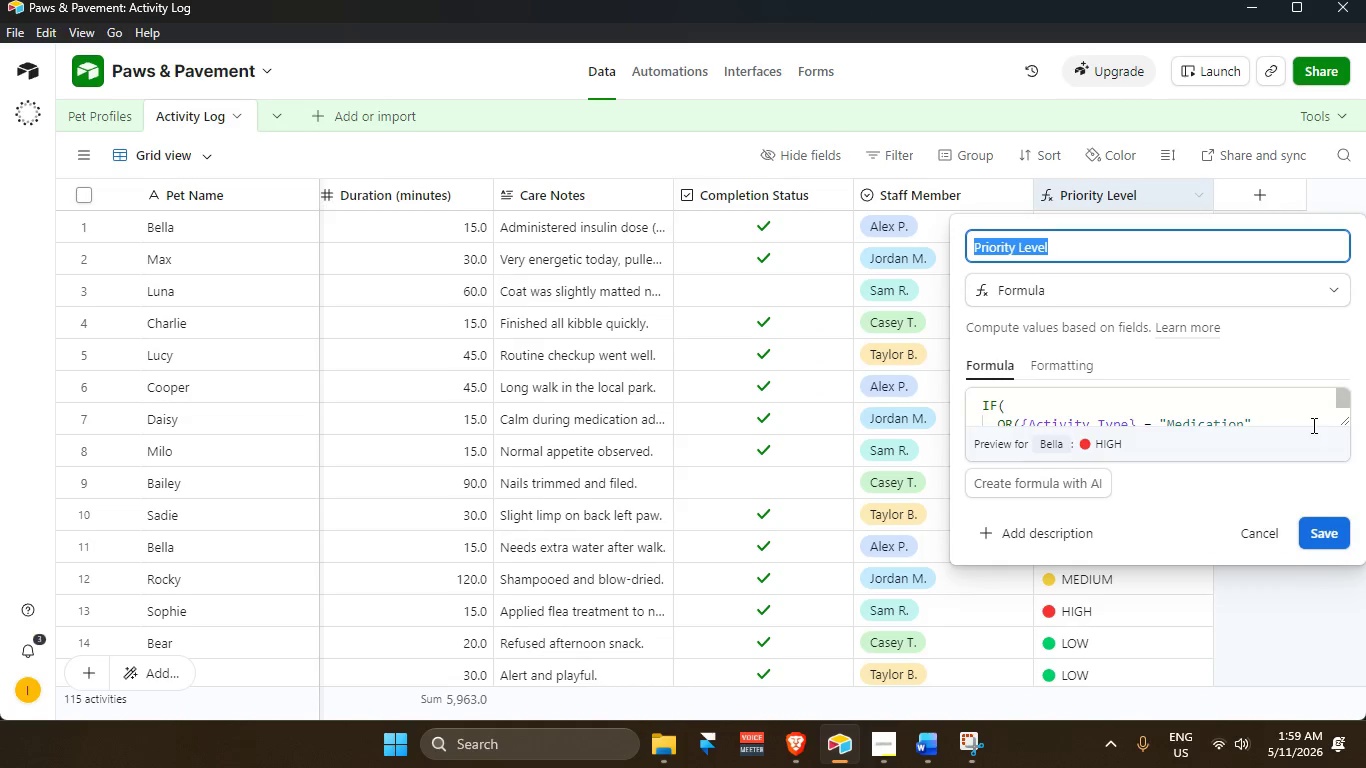 
left_click_drag(start_coordinate=[1337, 425], to_coordinate=[1249, 614])
 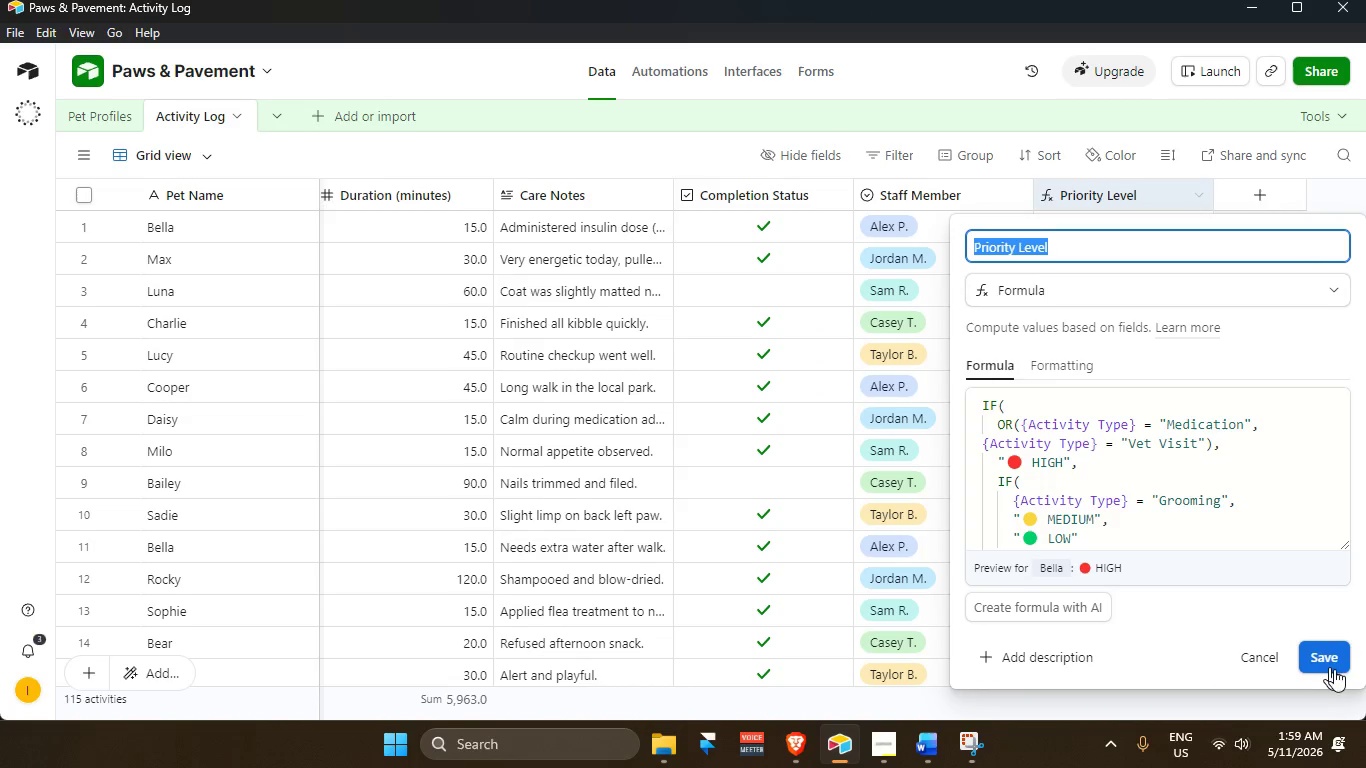 
left_click([1341, 663])
 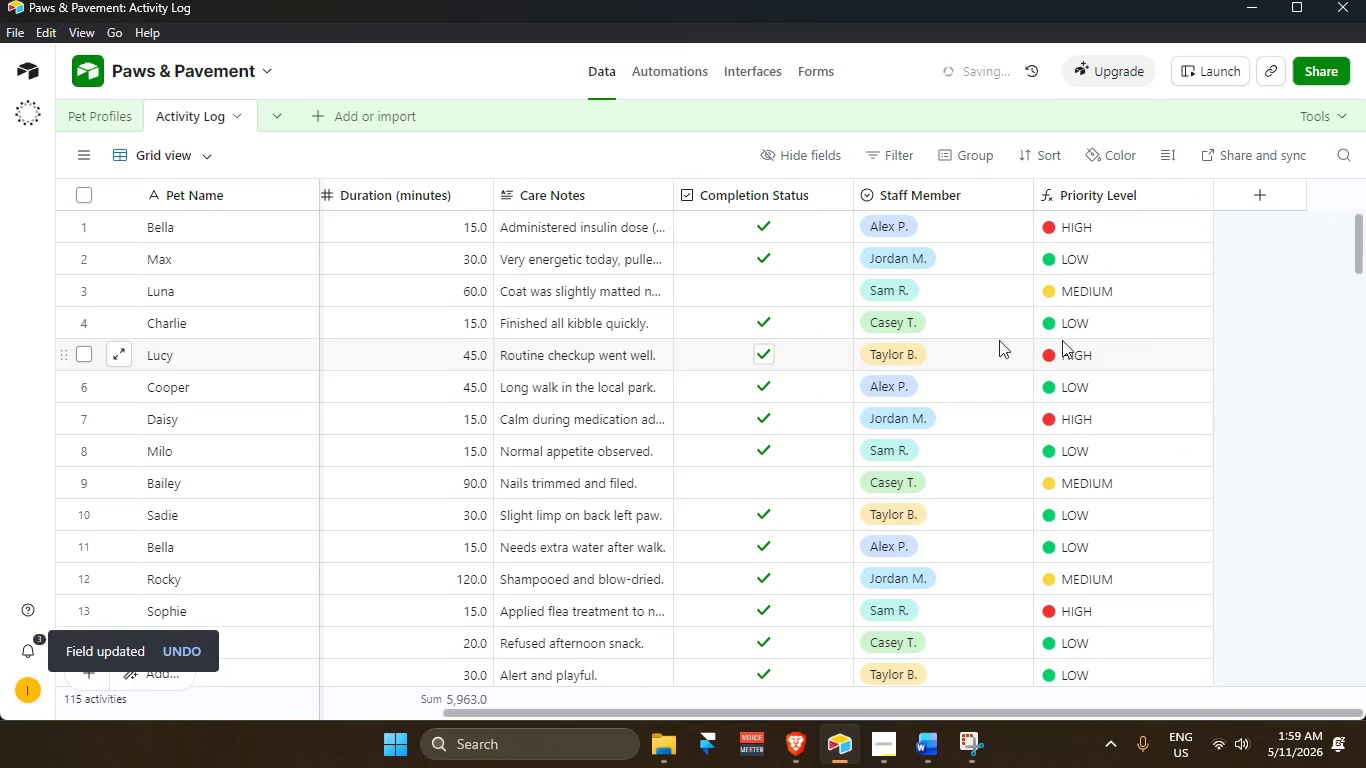 
scroll: coordinate [721, 323], scroll_direction: up, amount: 2.0
 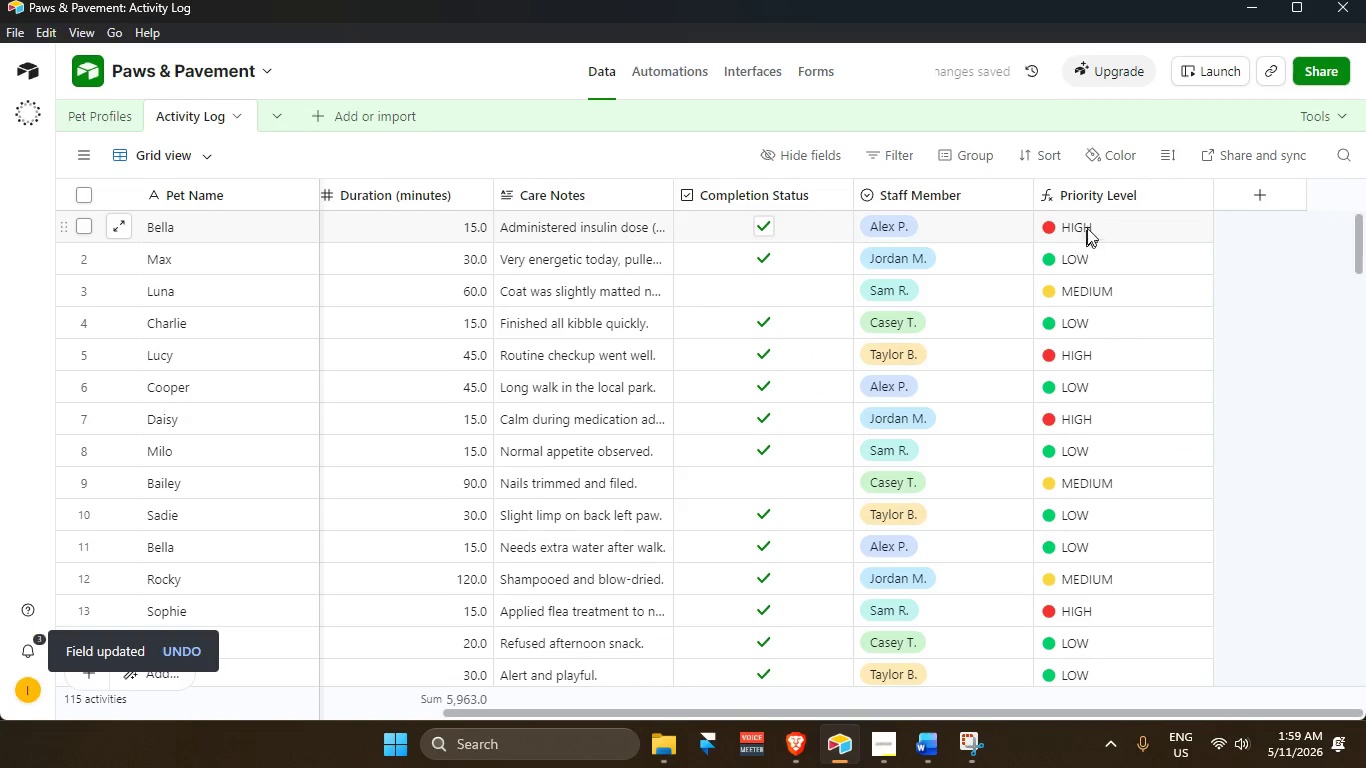 
double_click([1122, 191])
 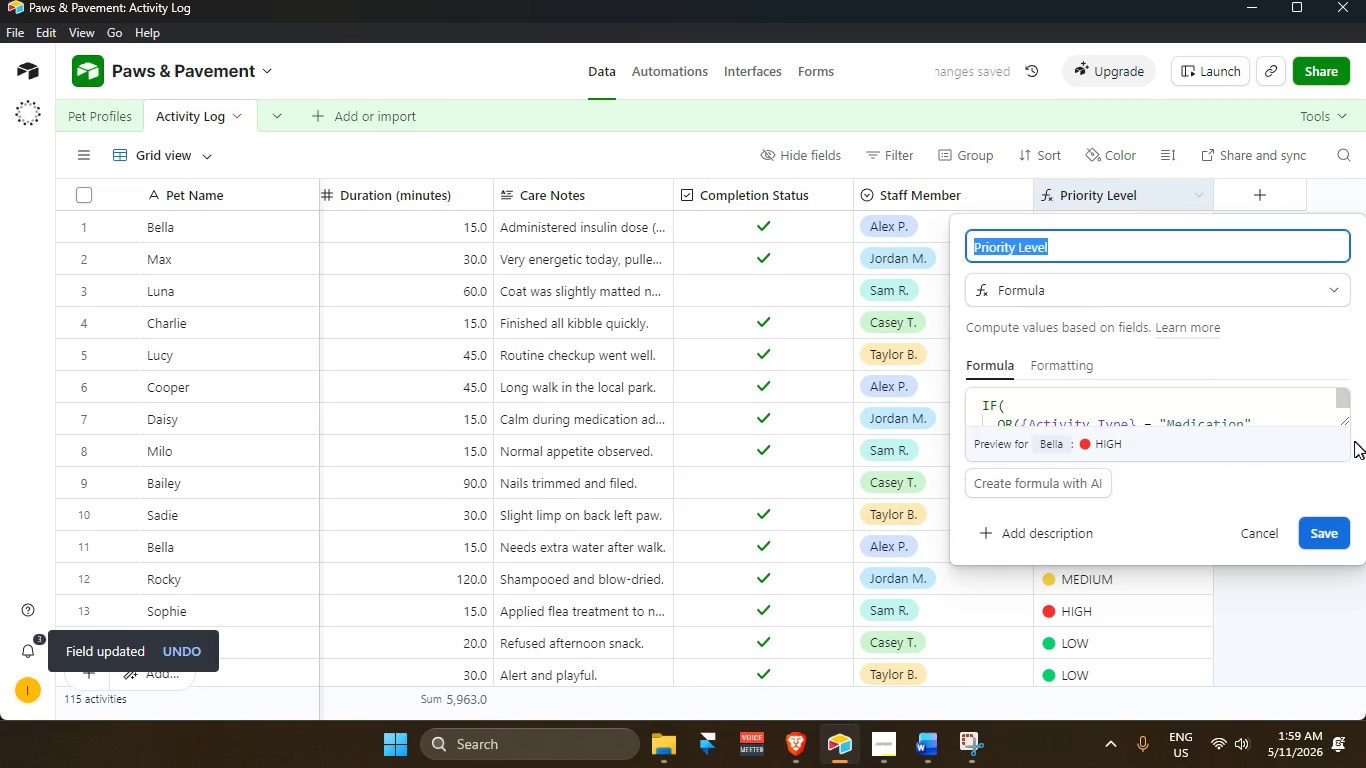 
left_click_drag(start_coordinate=[1343, 423], to_coordinate=[1342, 600])
 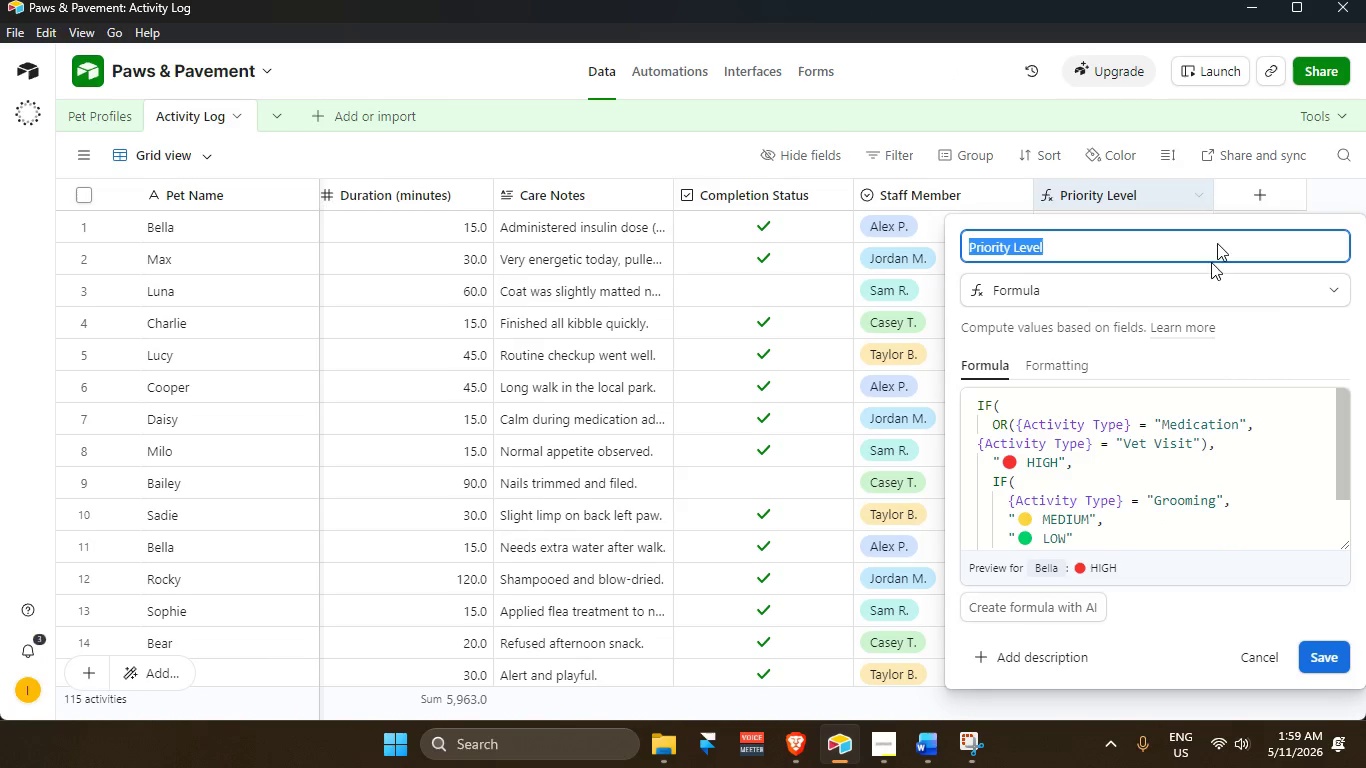 
left_click([1340, 198])
 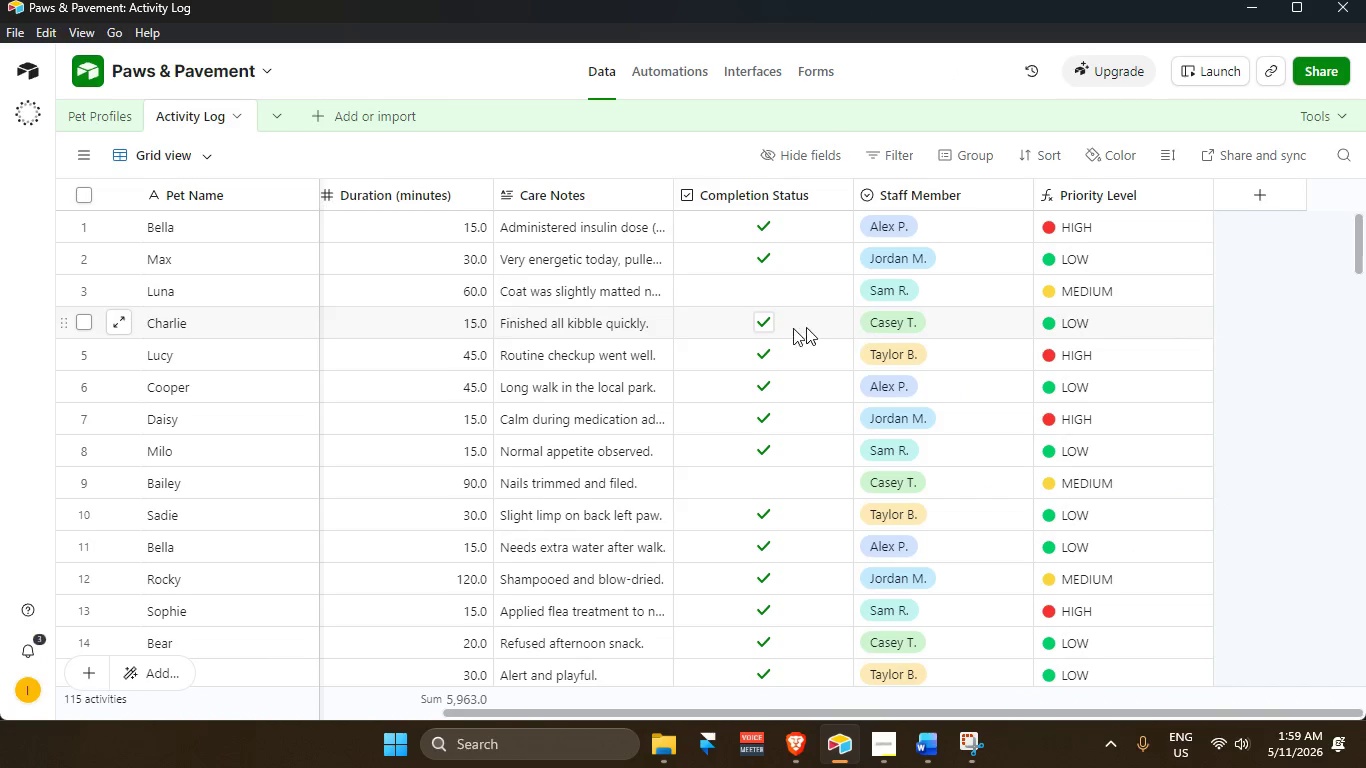 
scroll: coordinate [695, 323], scroll_direction: up, amount: 3.0
 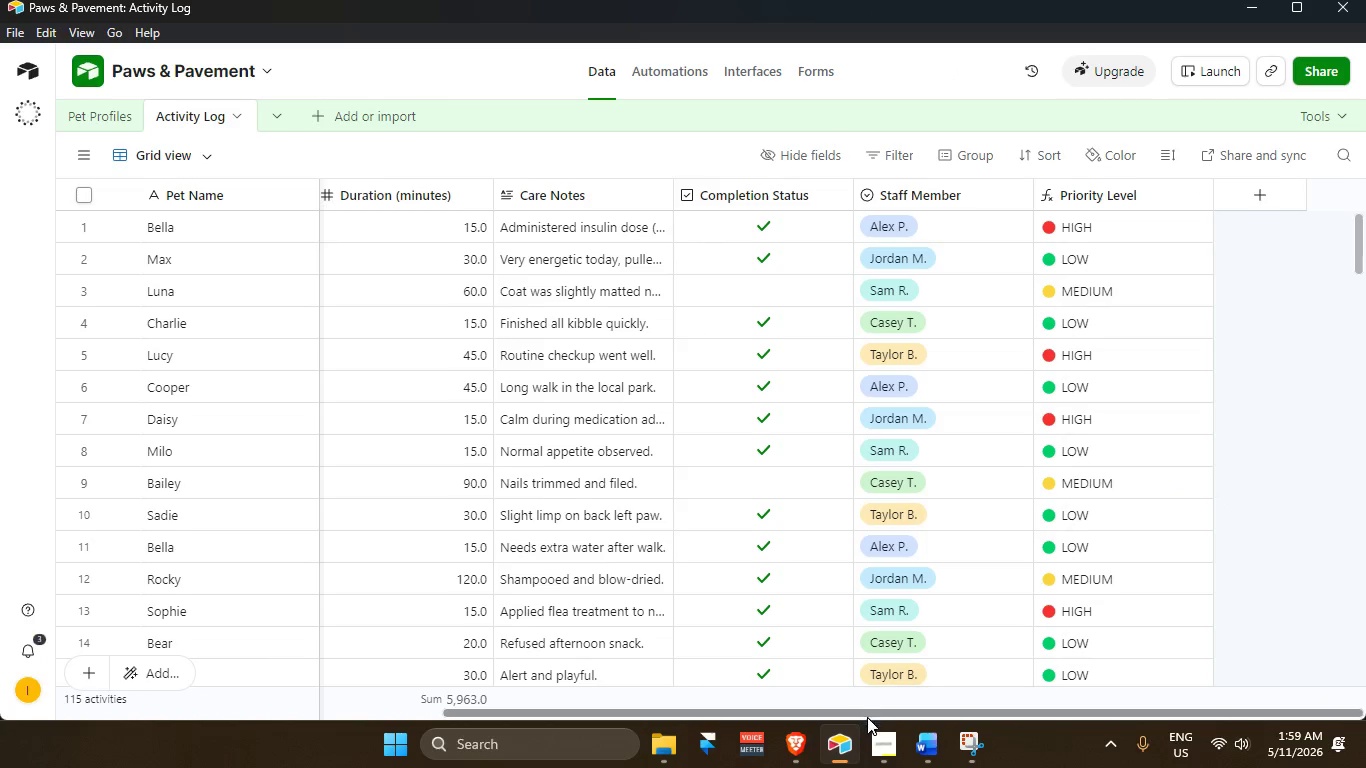 
left_click_drag(start_coordinate=[865, 716], to_coordinate=[575, 712])
 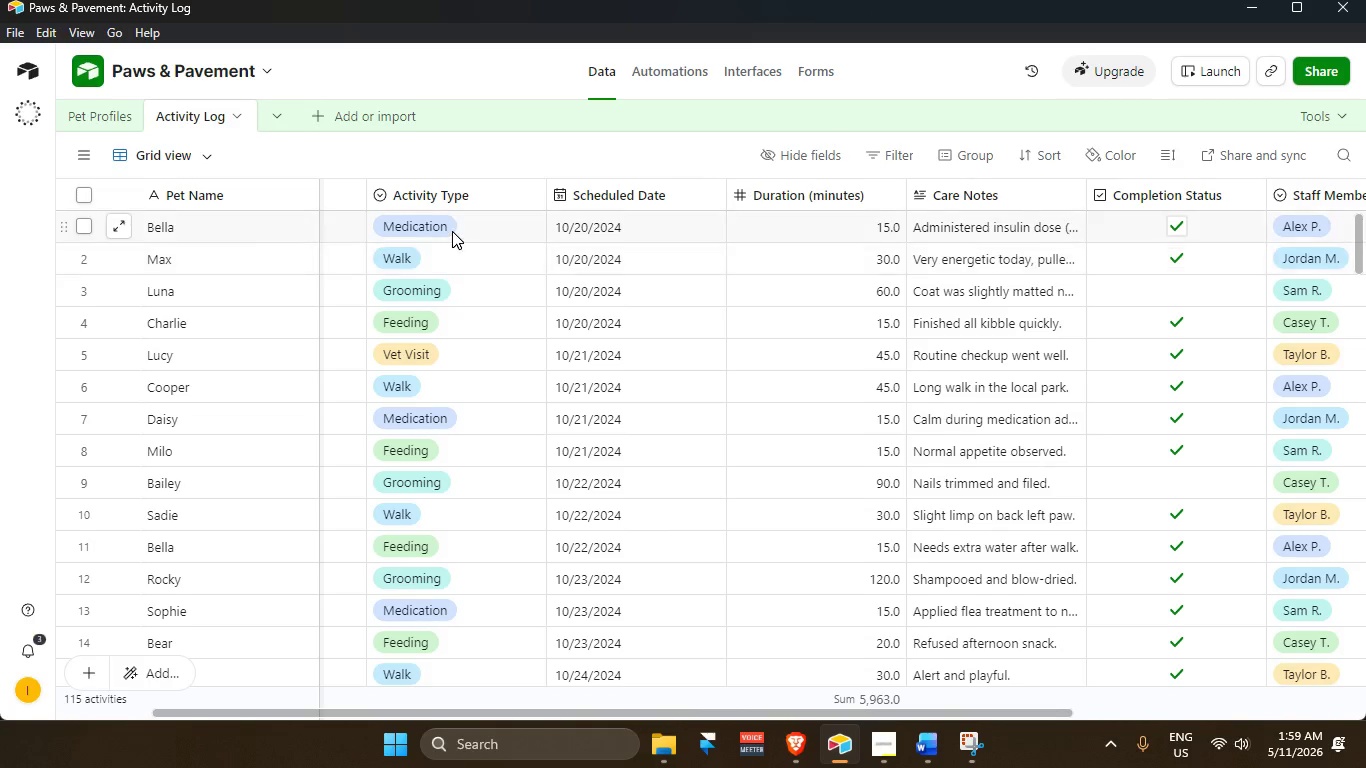 
double_click([450, 230])
 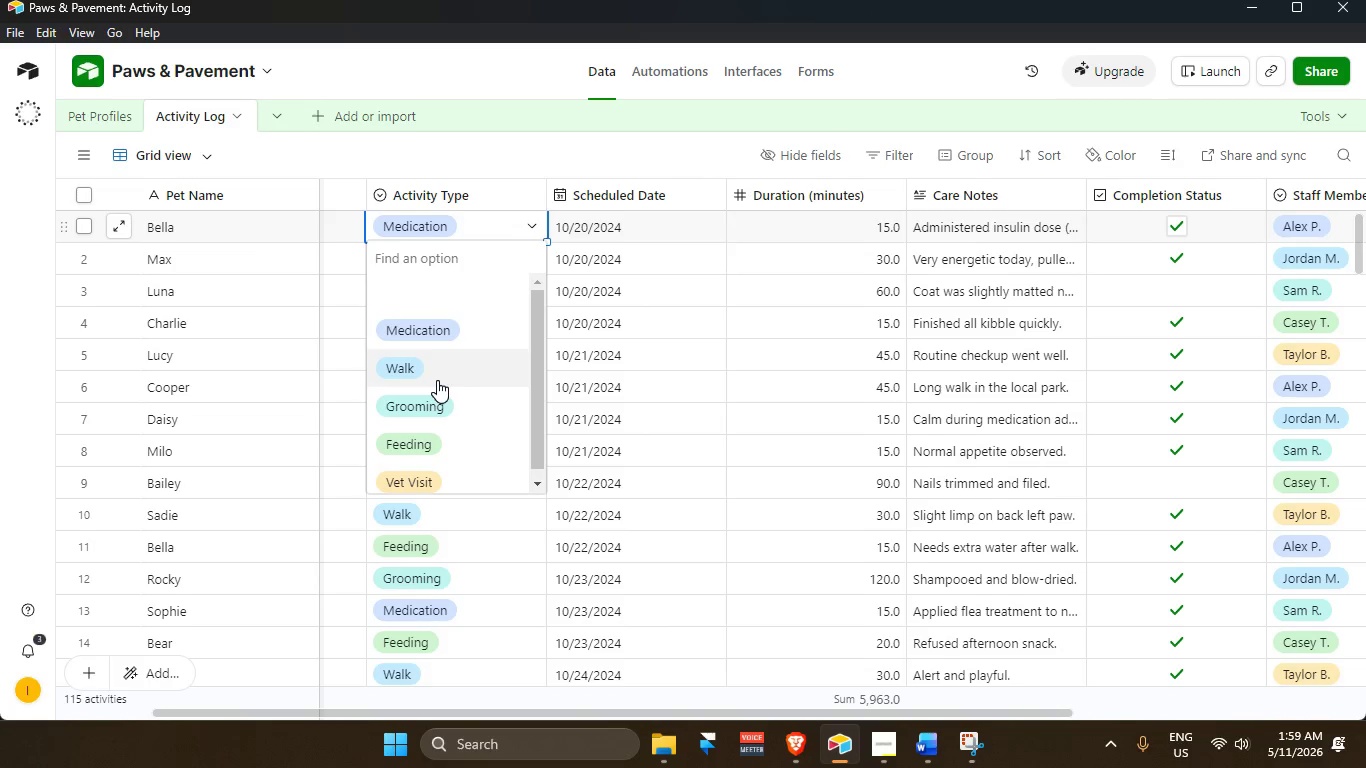 
left_click([436, 377])
 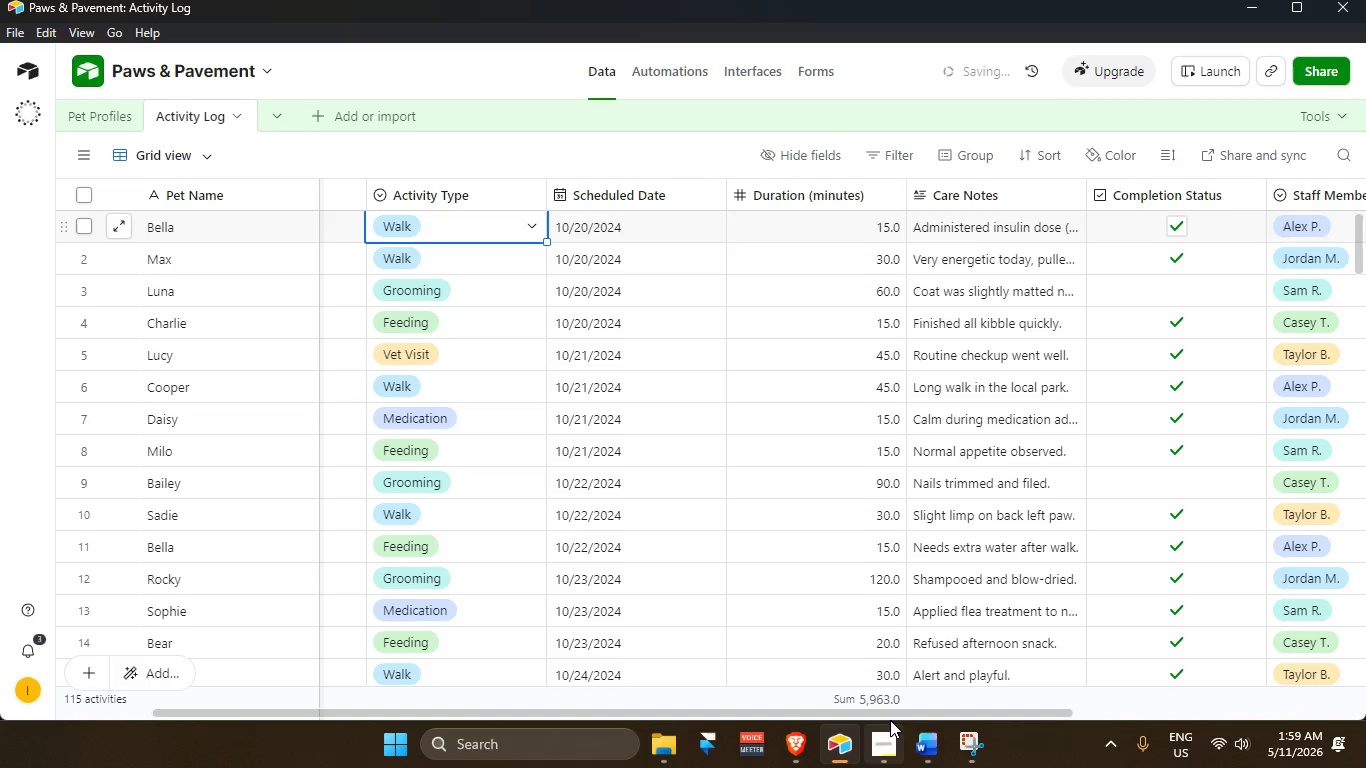 
left_click_drag(start_coordinate=[891, 714], to_coordinate=[1005, 709])
 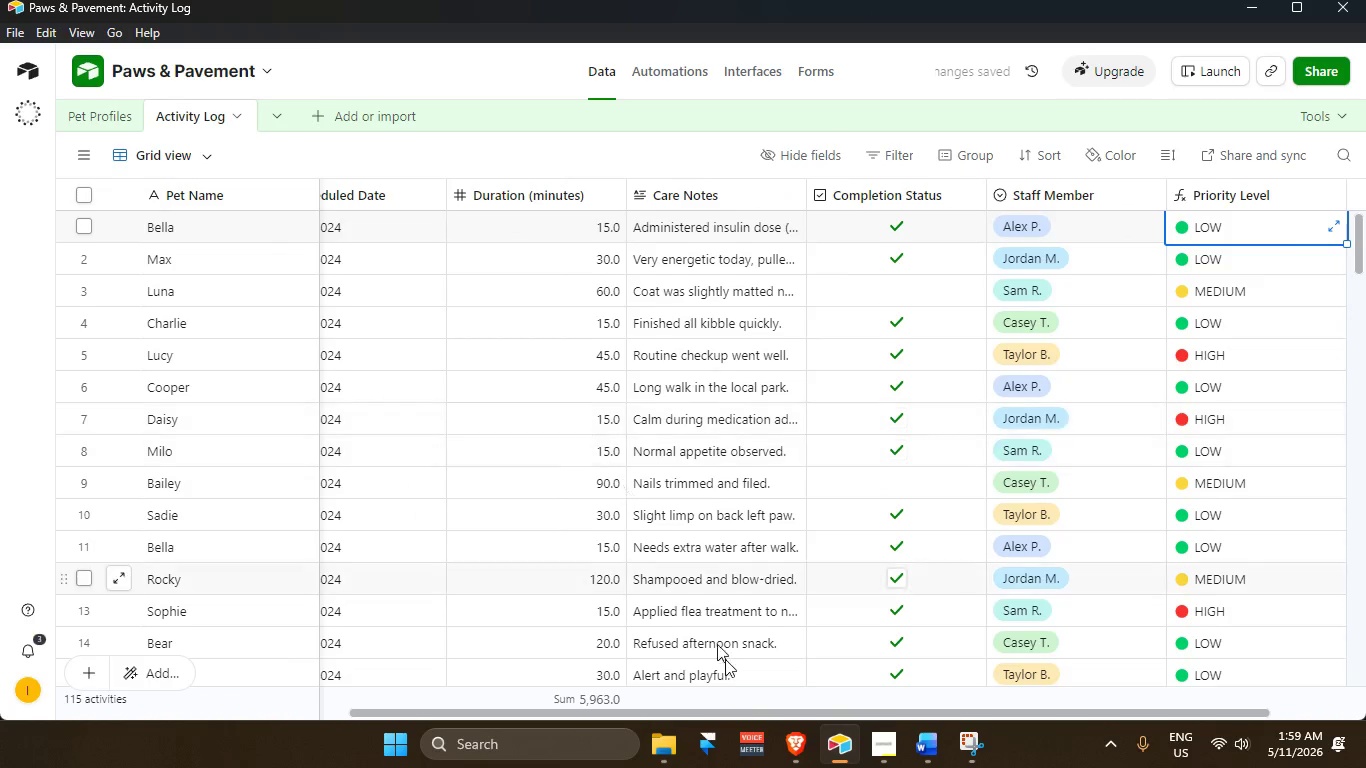 
left_click_drag(start_coordinate=[748, 716], to_coordinate=[585, 696])
 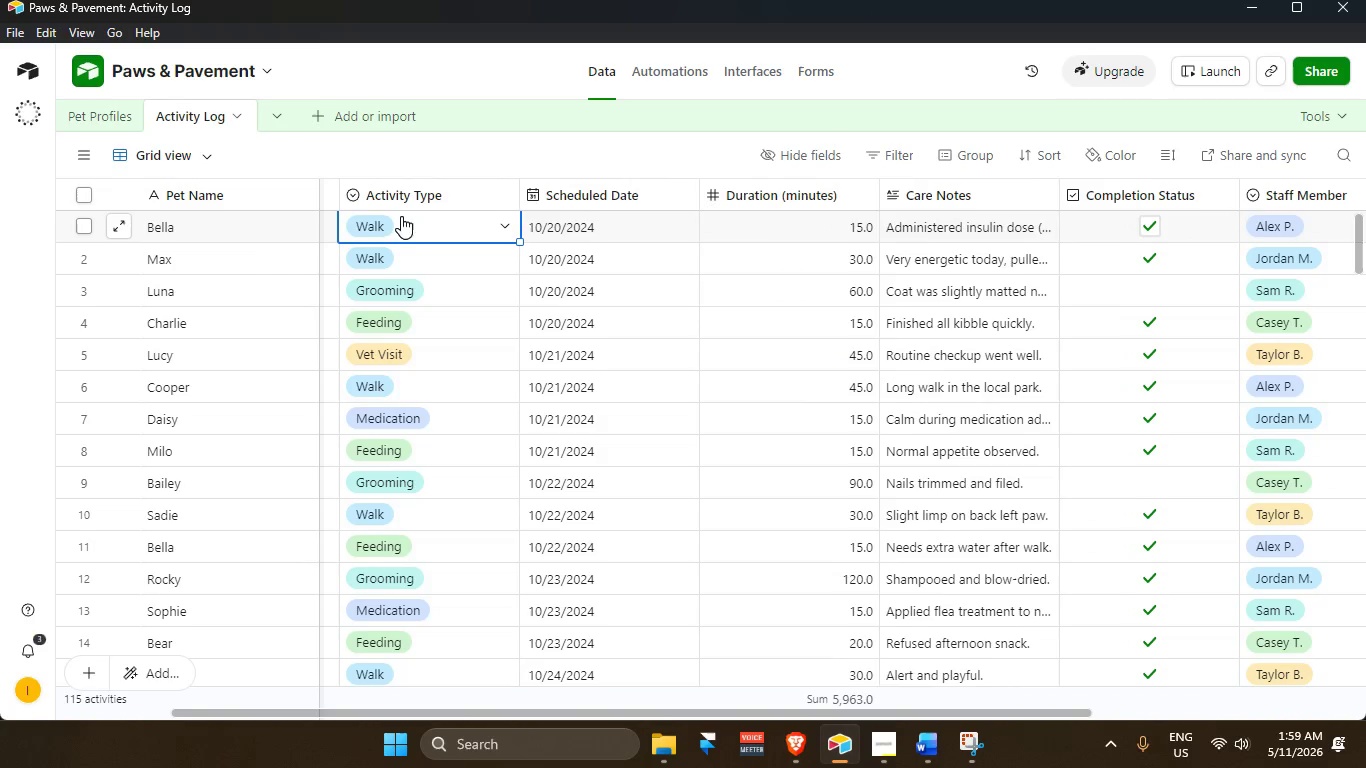 
double_click([405, 227])
 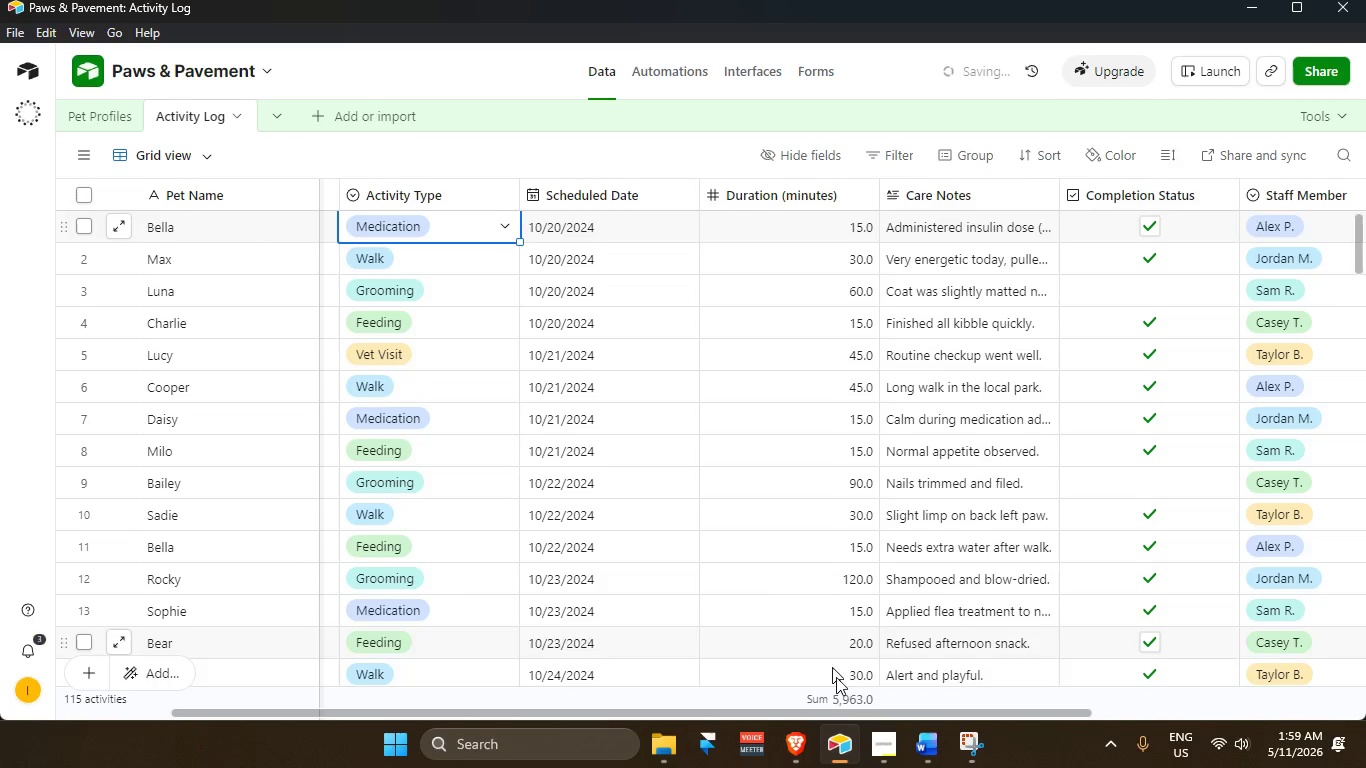 
left_click_drag(start_coordinate=[863, 710], to_coordinate=[1014, 691])
 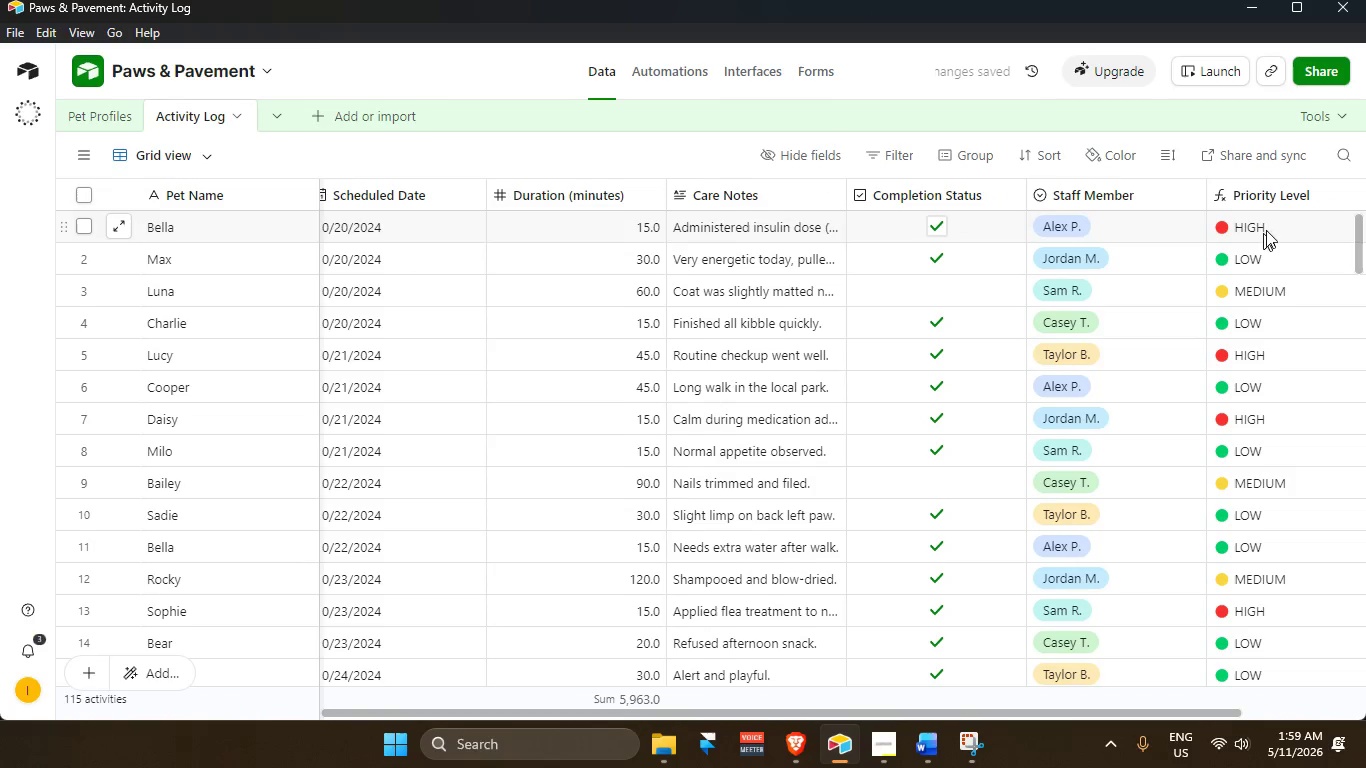 
left_click([1282, 212])
 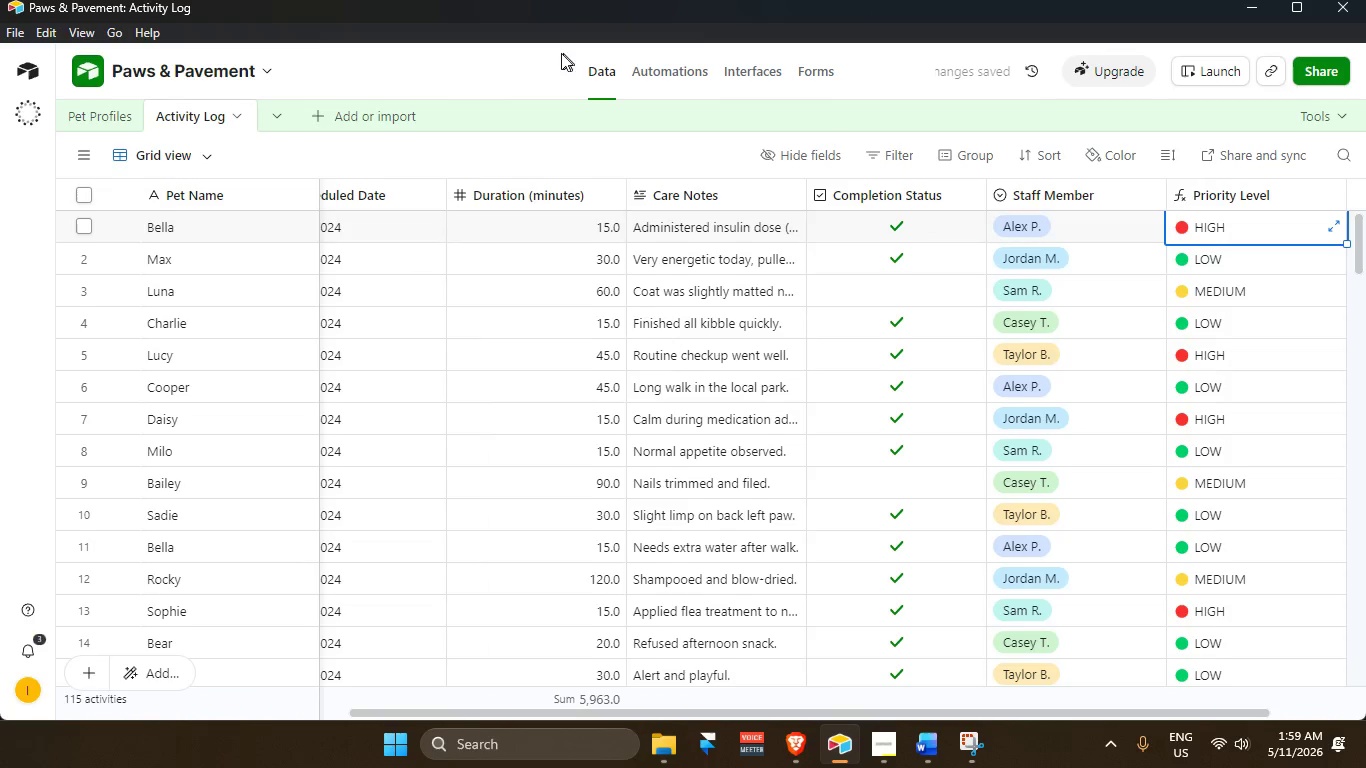 
left_click([621, 36])
 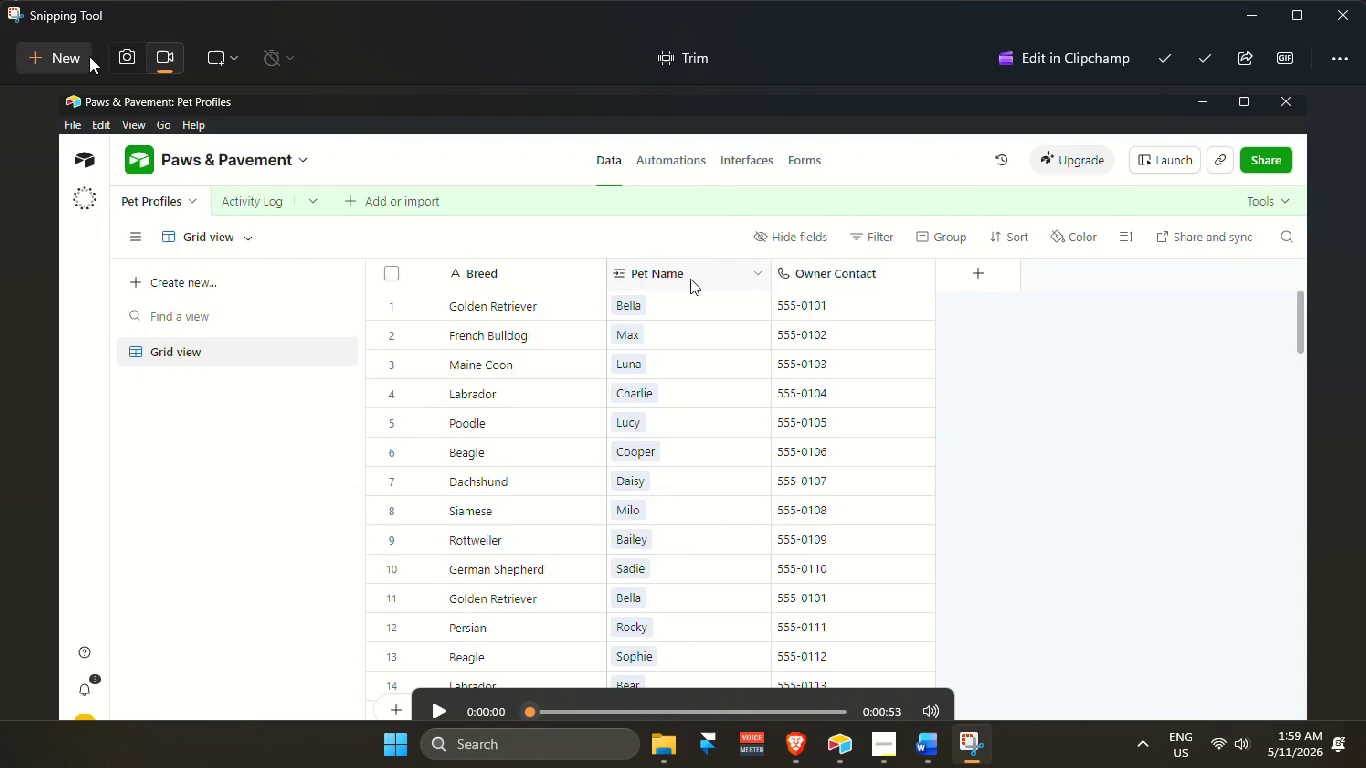 
left_click([69, 54])
 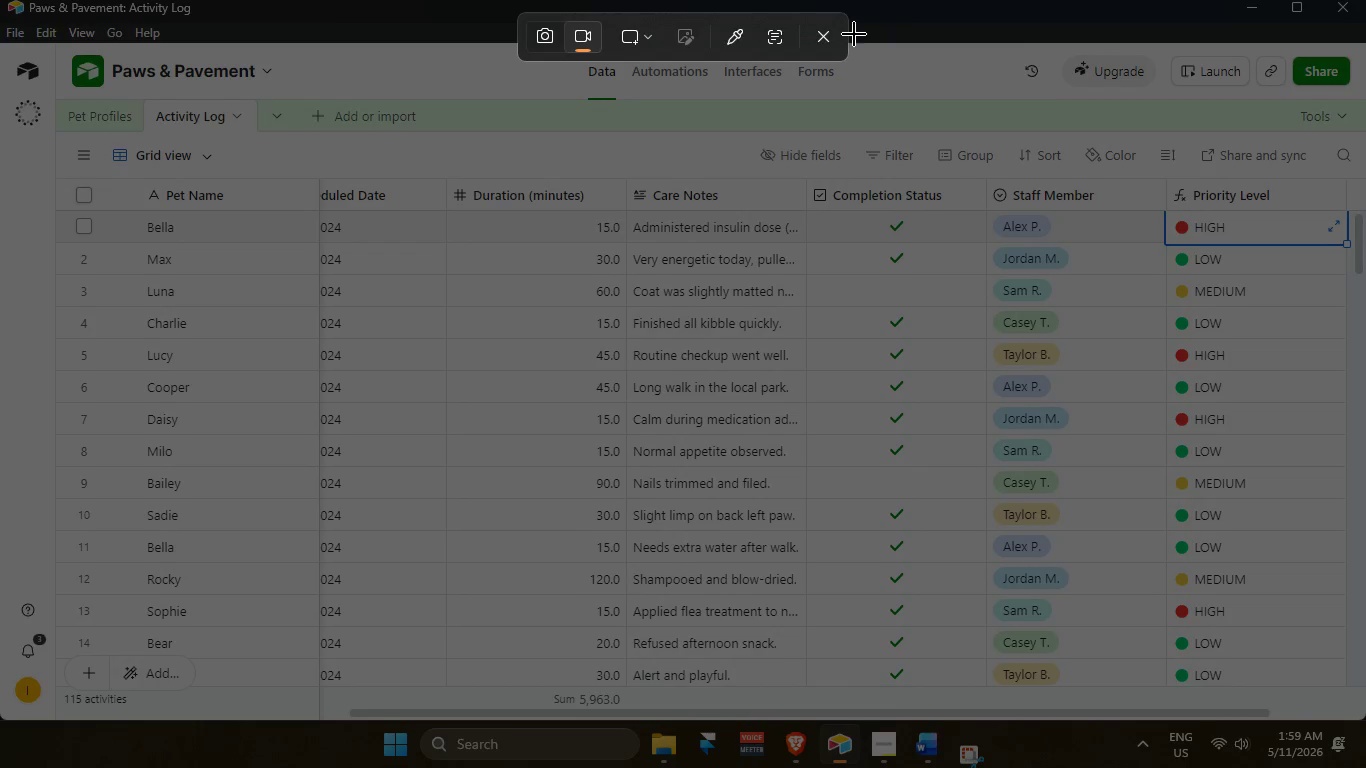 